 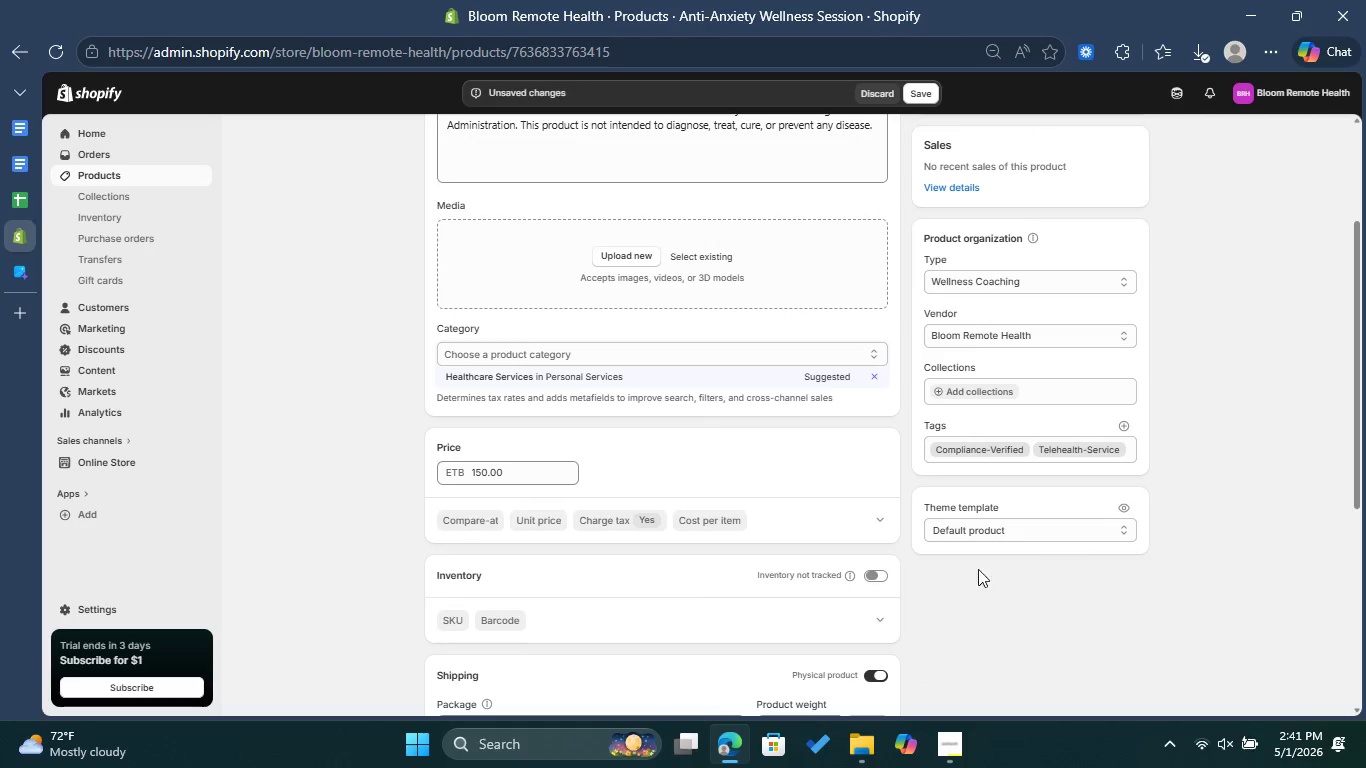 
scroll: coordinate [925, 554], scroll_direction: down, amount: 1.0
 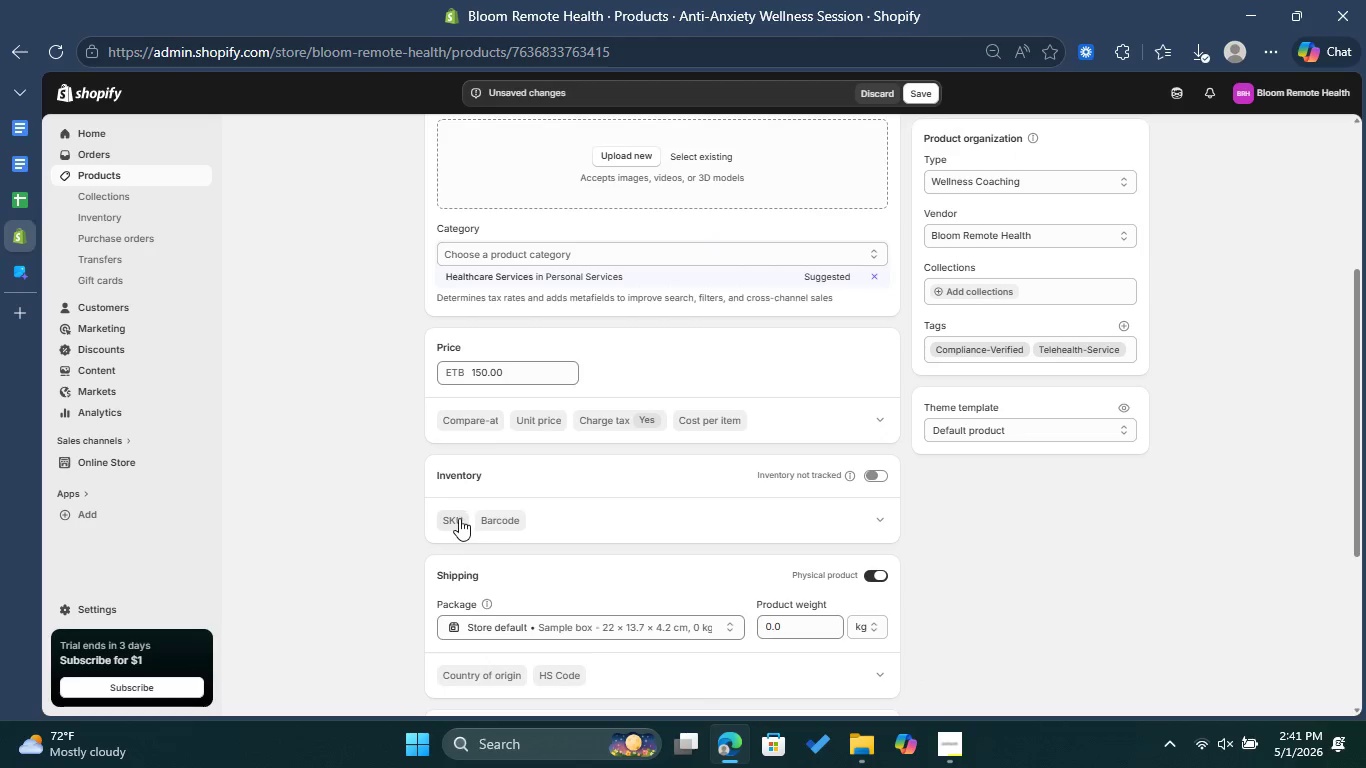 
left_click([456, 518])
 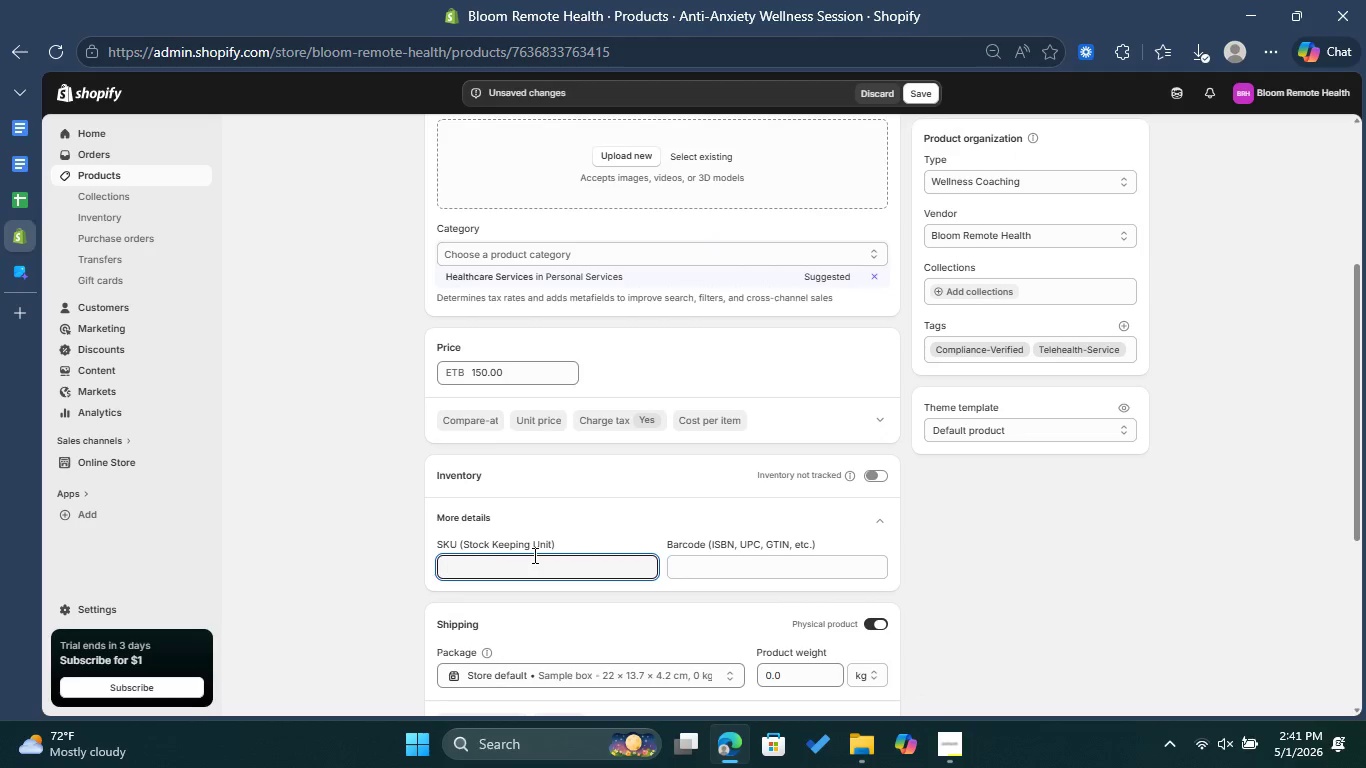 
type(BRH-0005)
 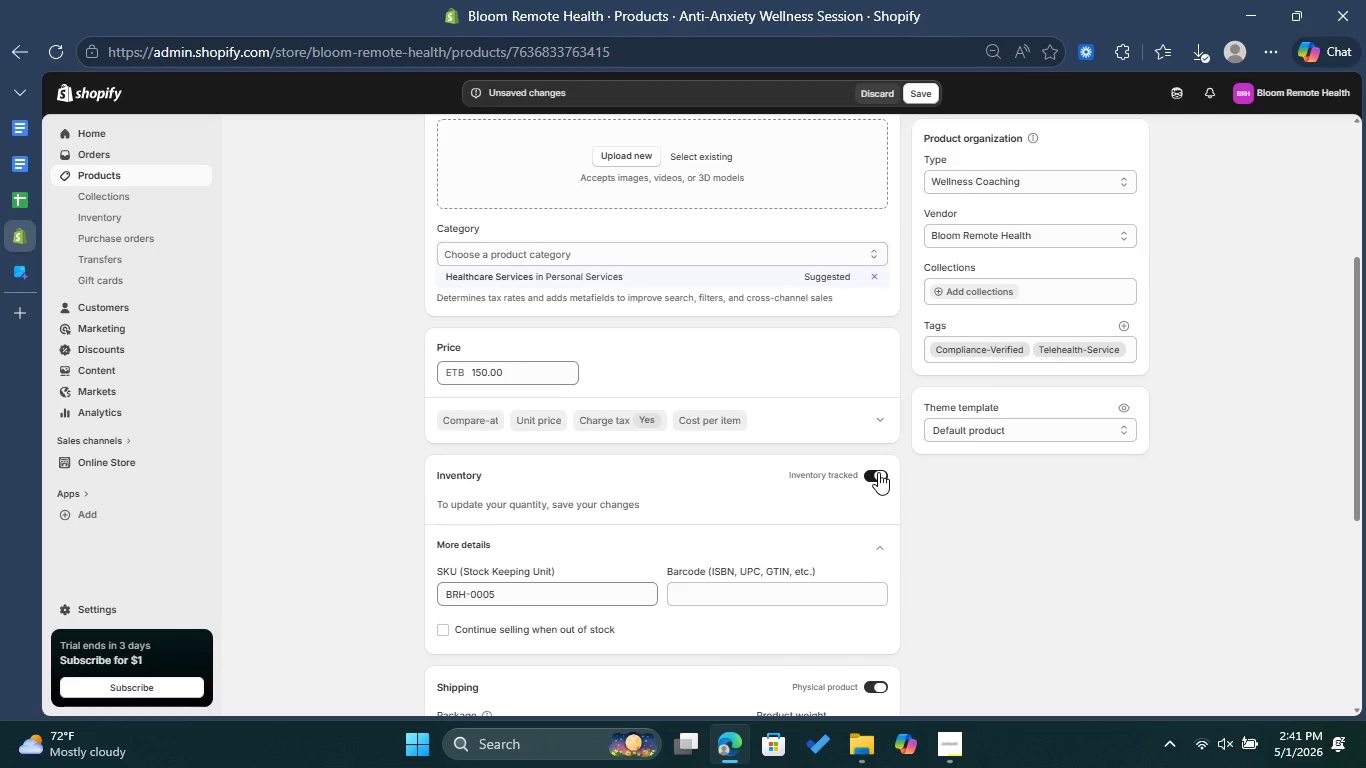 
wait(9.66)
 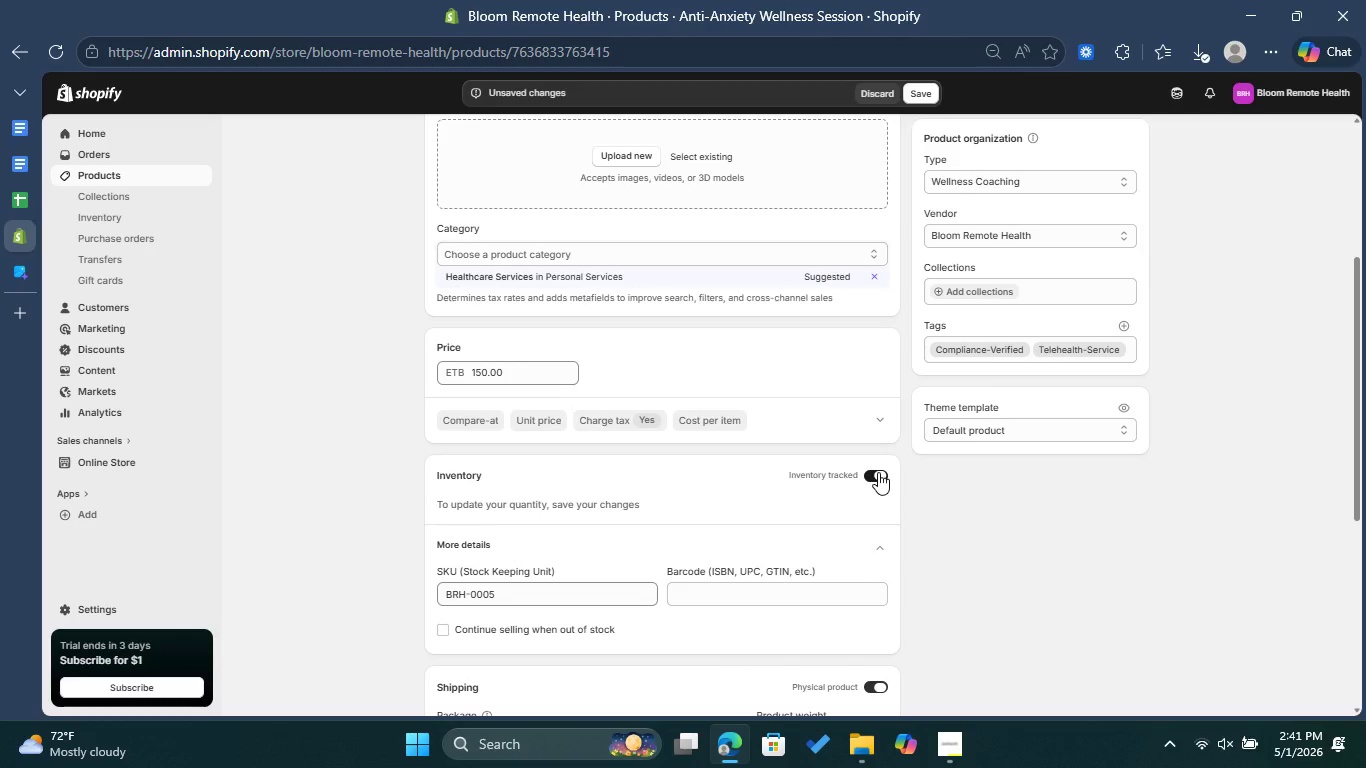 
left_click([914, 86])
 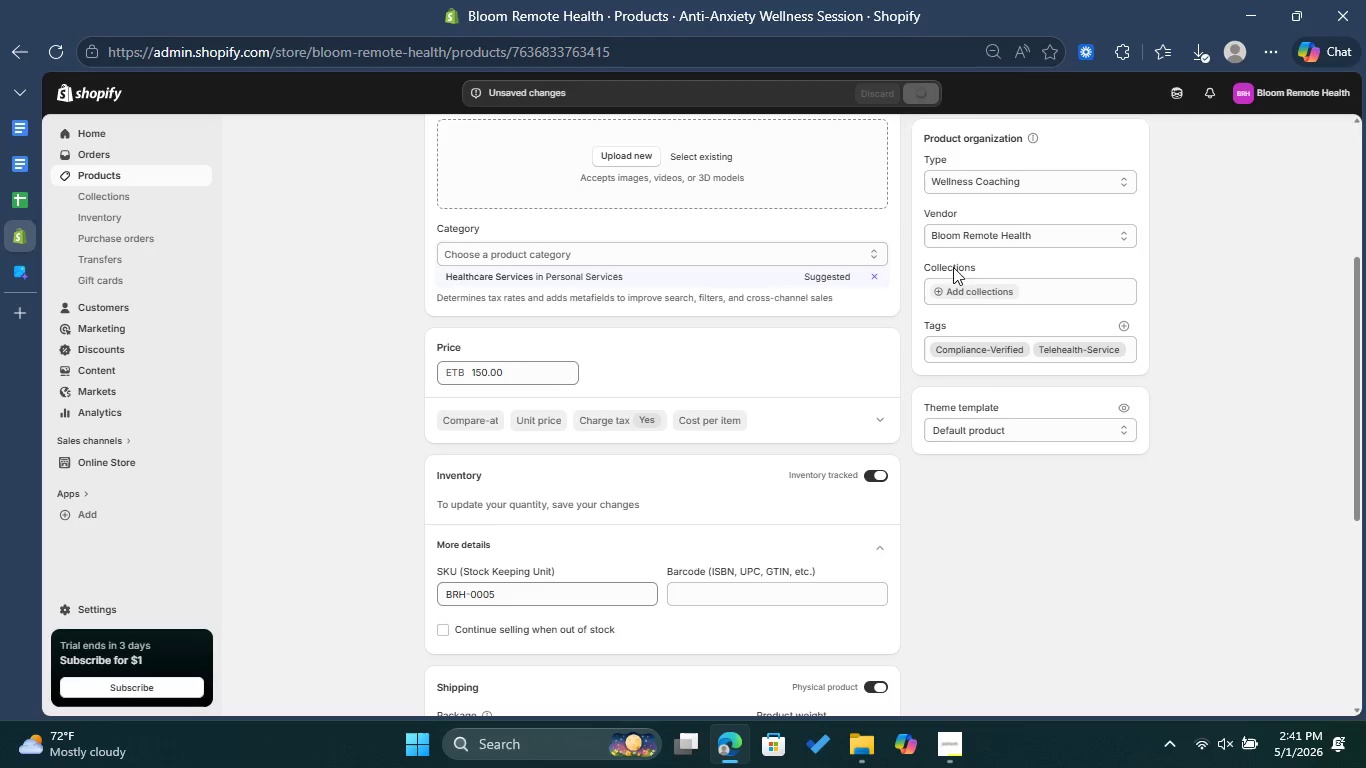 
scroll: coordinate [921, 425], scroll_direction: down, amount: 3.0
 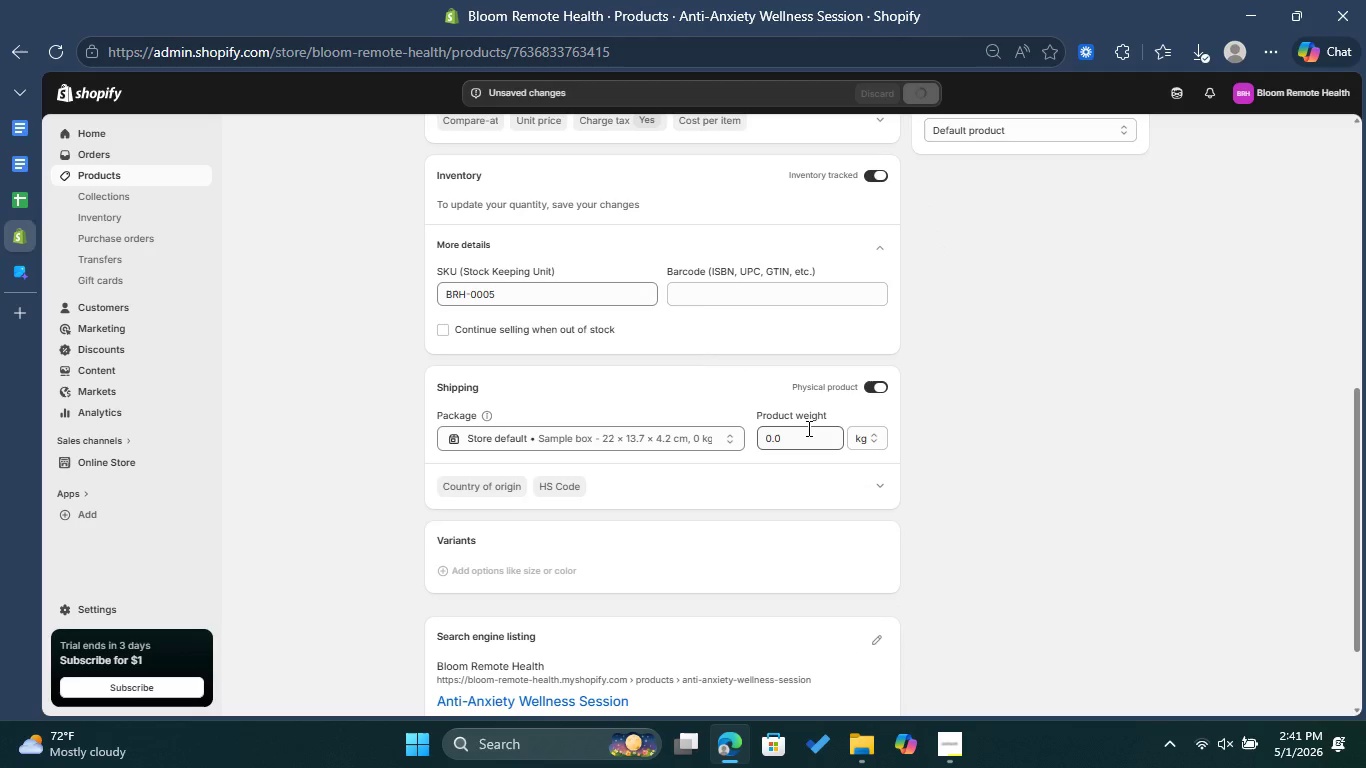 
left_click([805, 428])
 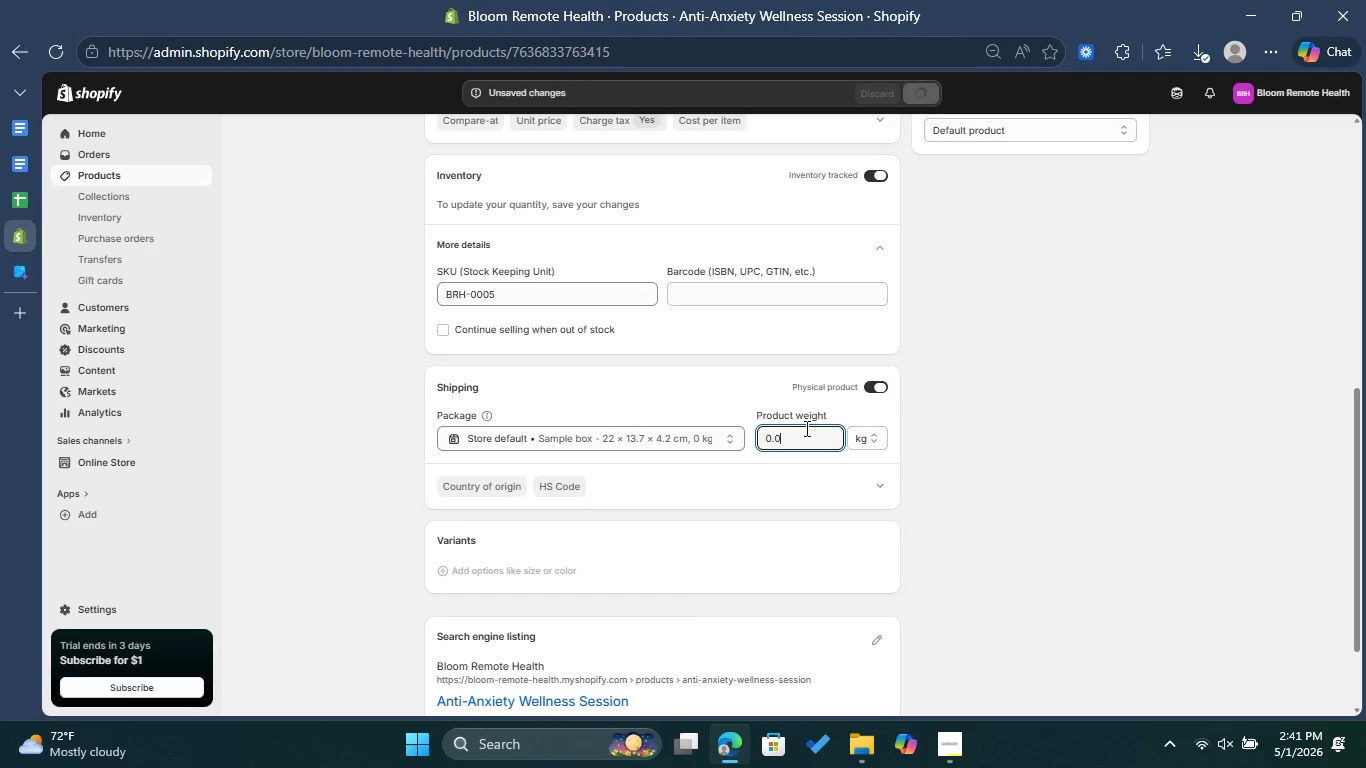 
key(Backspace)
 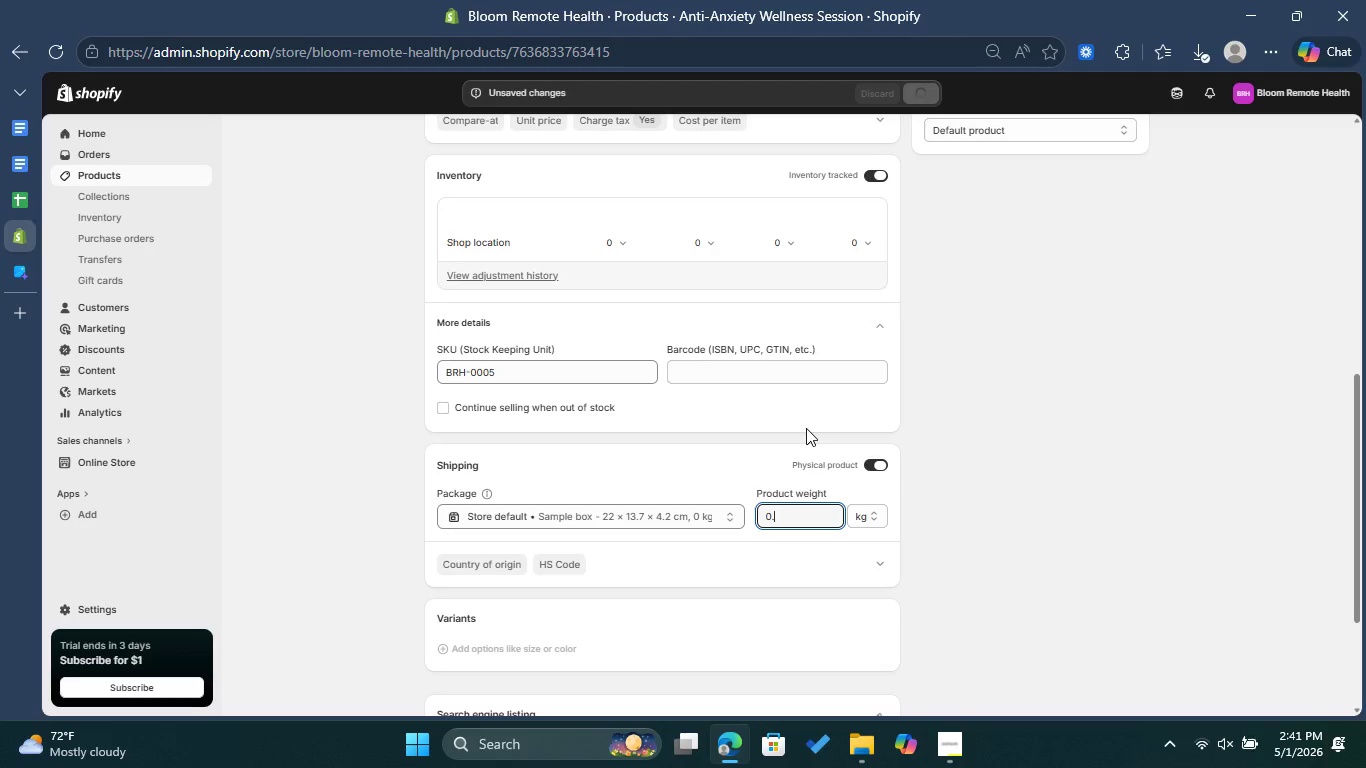 
key(1)
 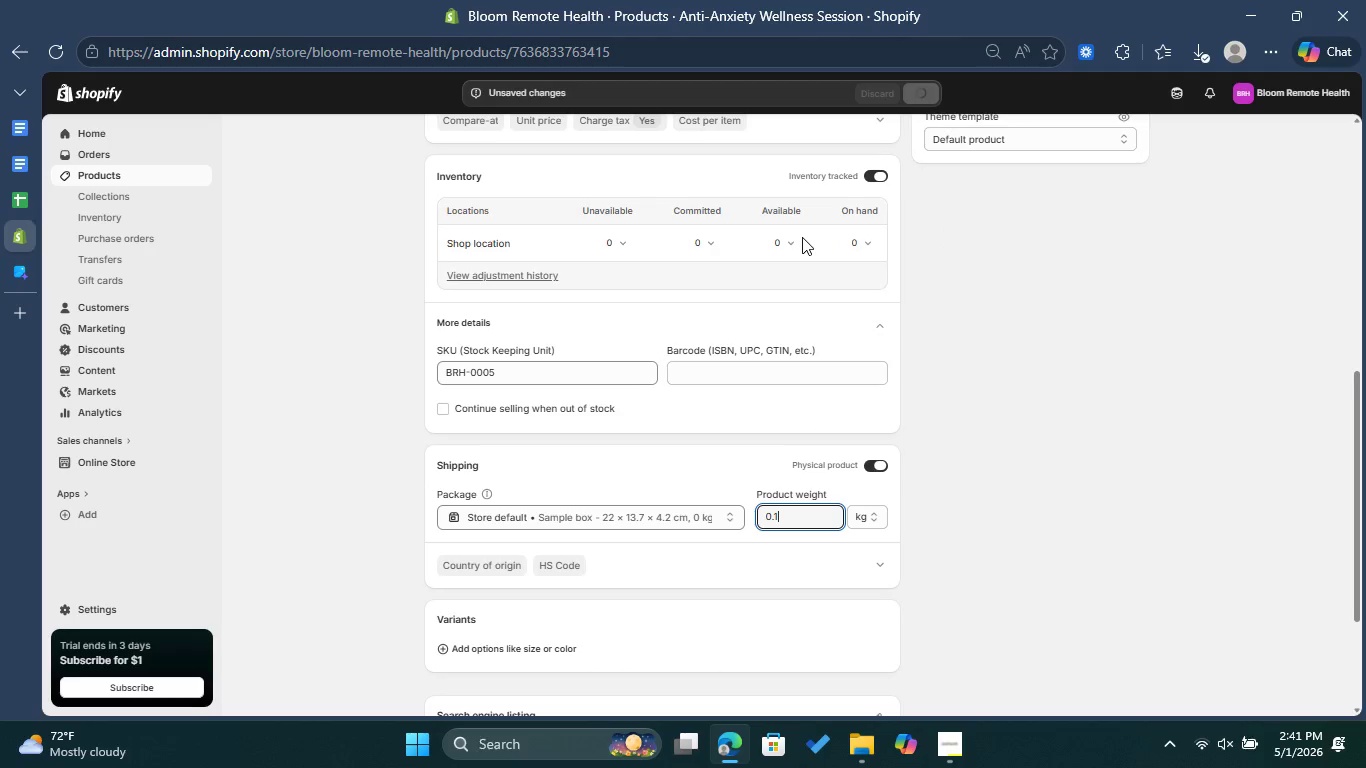 
double_click([790, 241])
 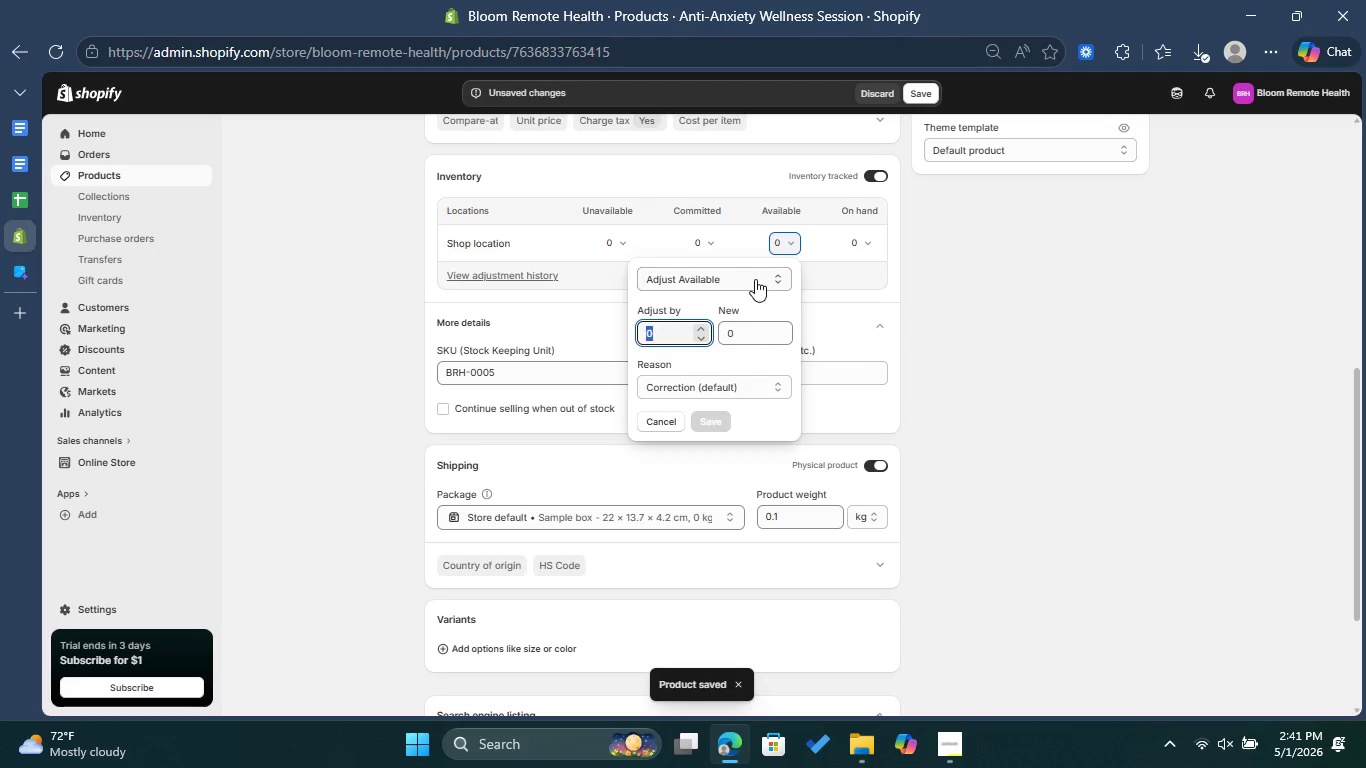 
type(999)
 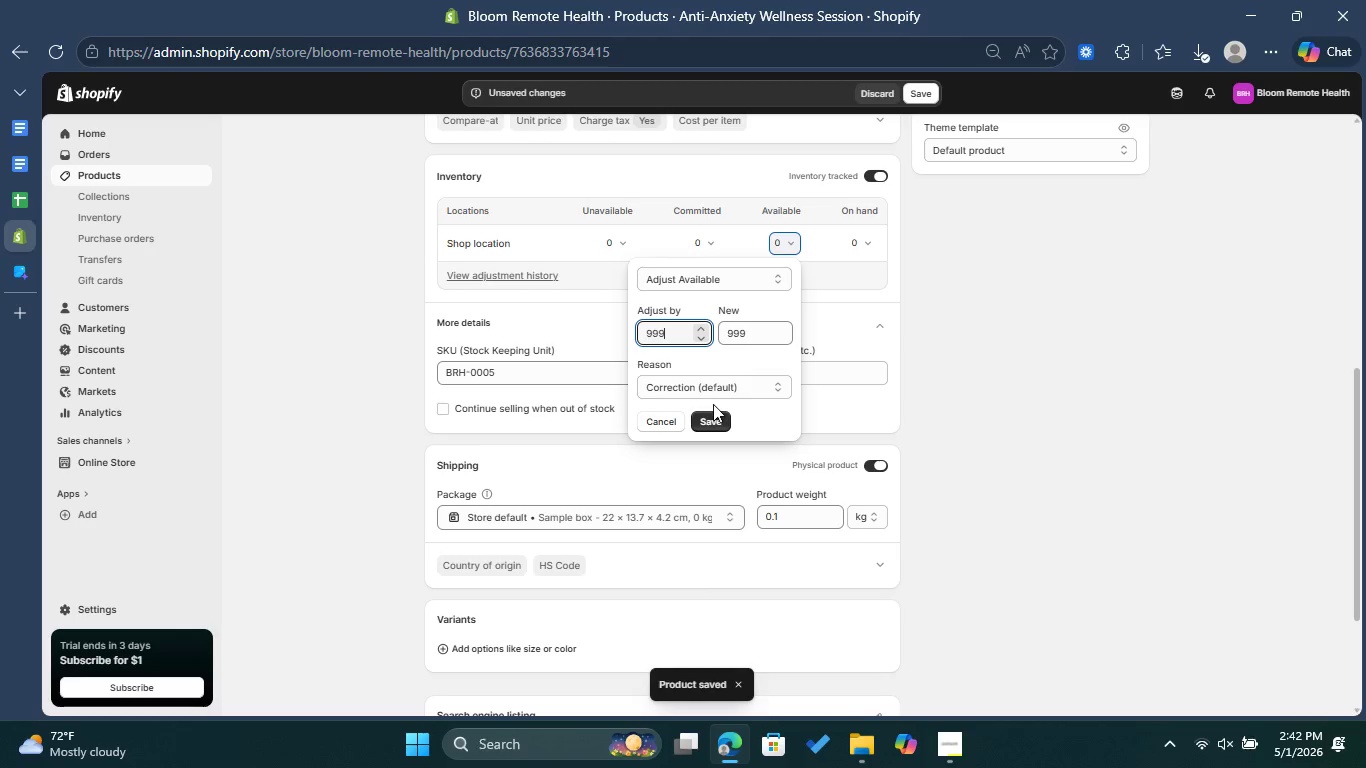 
left_click([715, 418])
 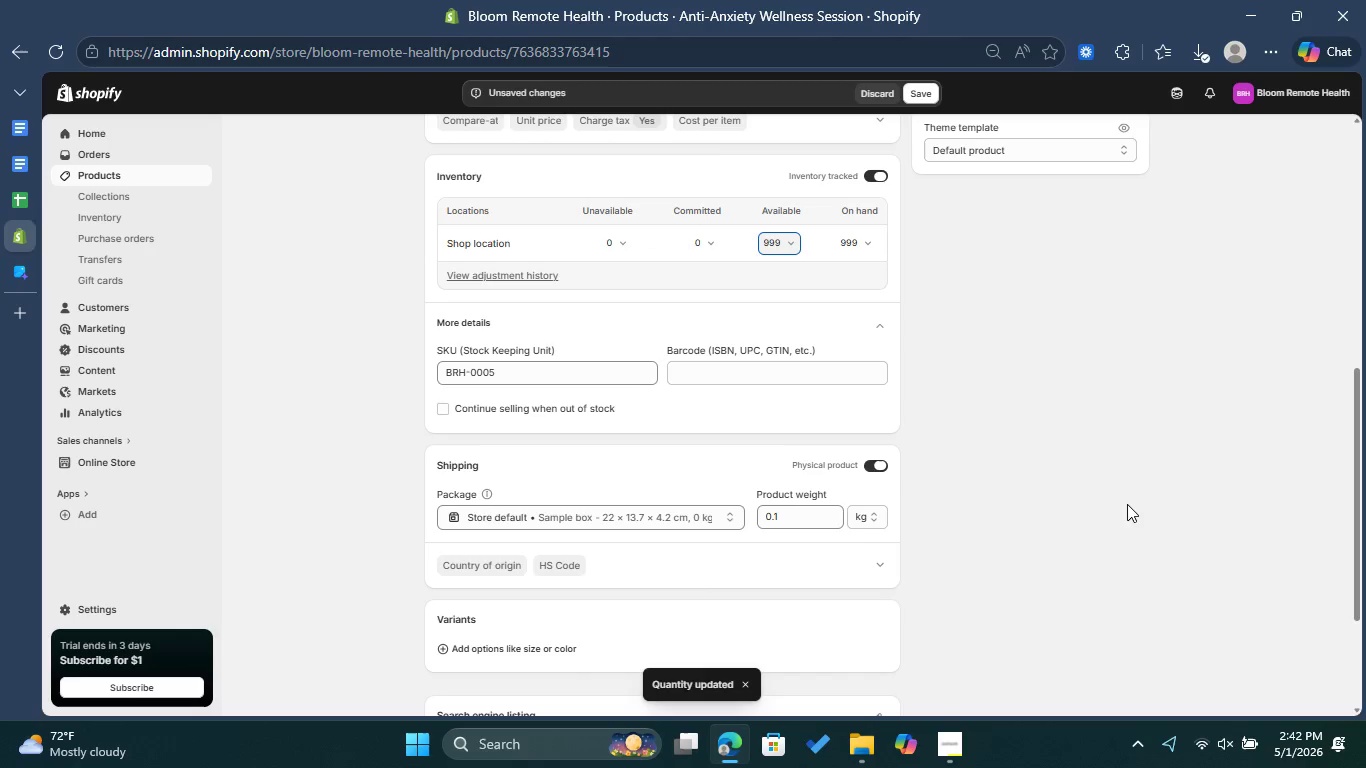 
wait(7.62)
 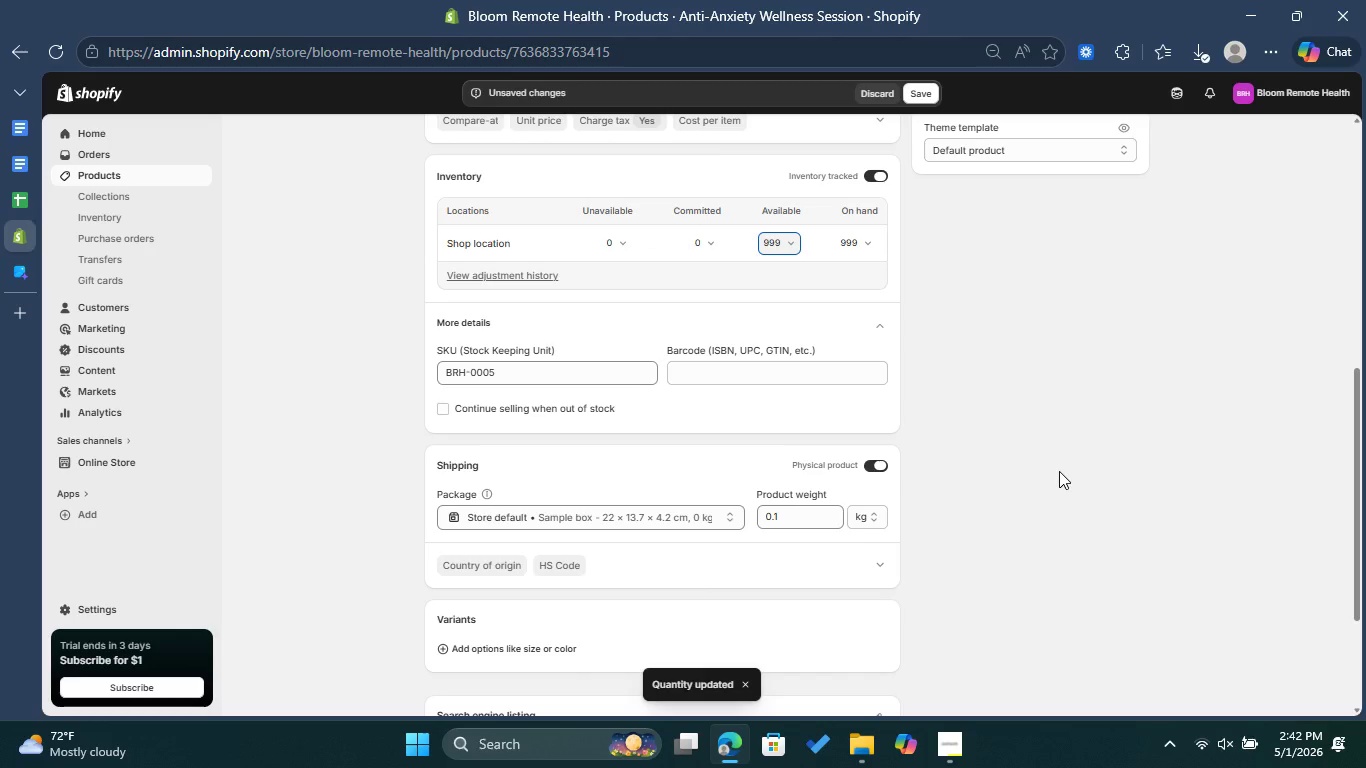 
scroll: coordinate [899, 455], scroll_direction: up, amount: 4.0
 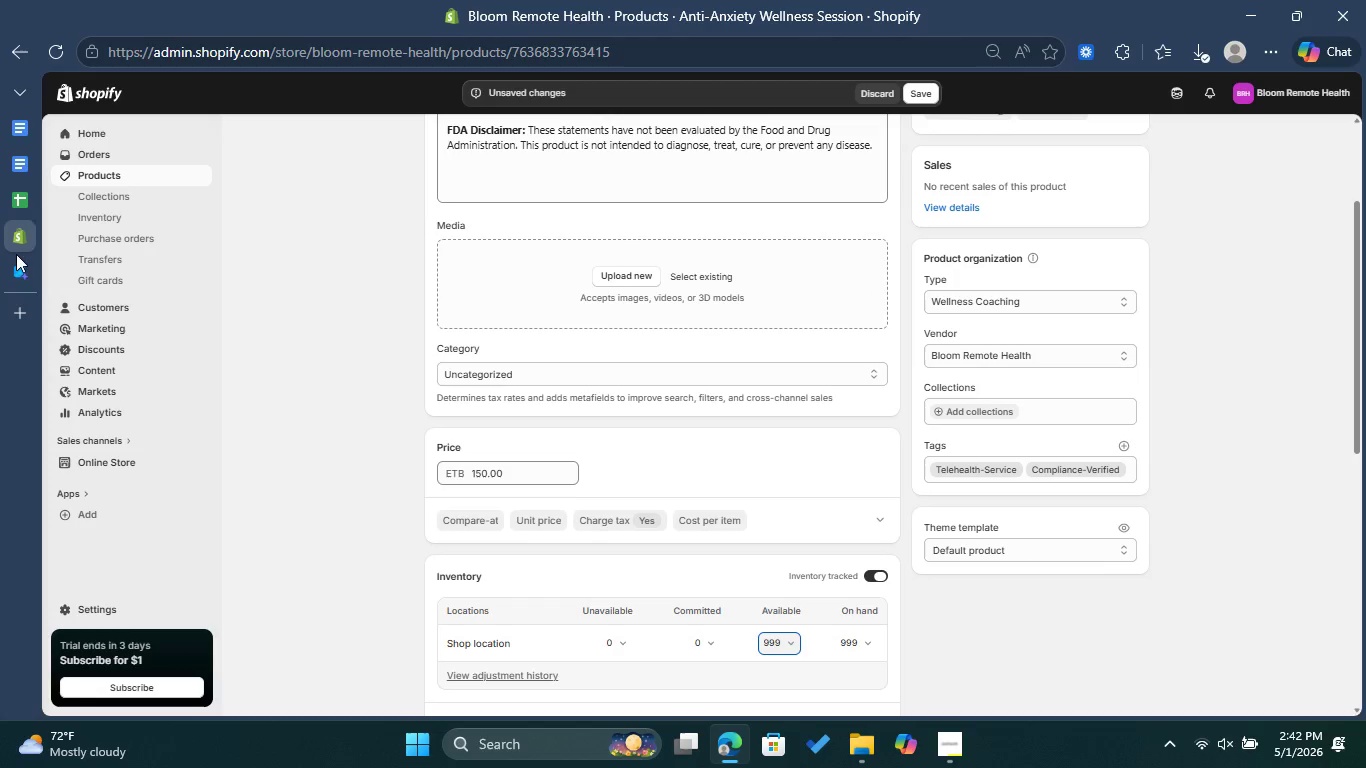 
left_click([19, 258])
 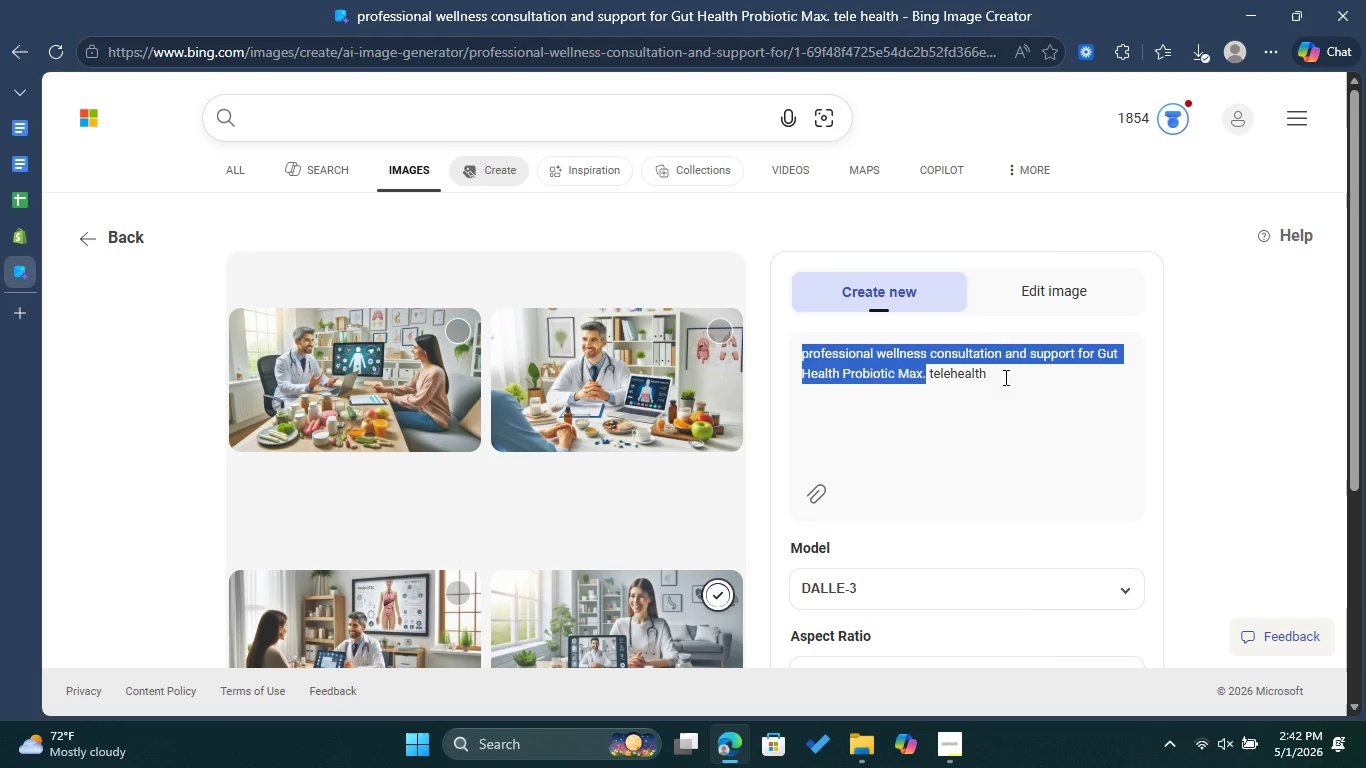 
wait(7.86)
 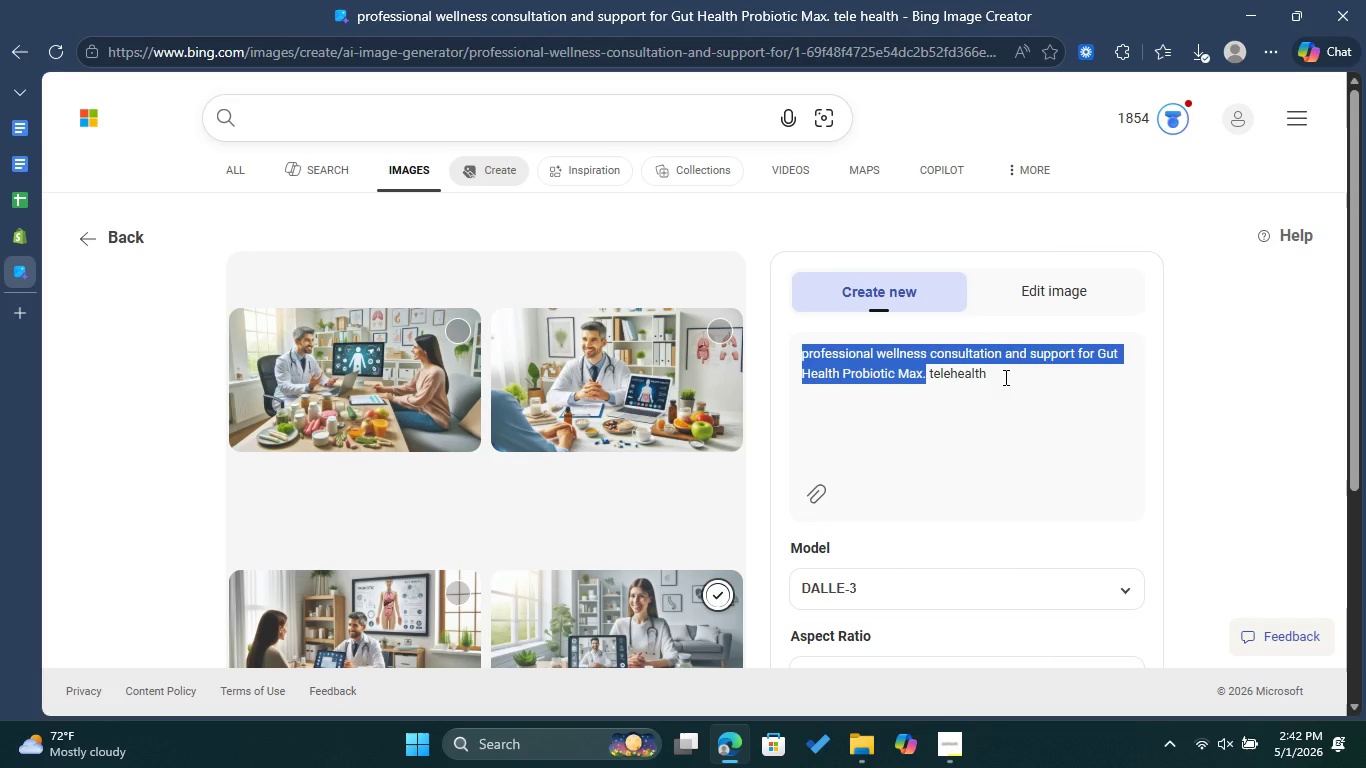 
left_click_drag(start_coordinate=[1098, 345], to_coordinate=[1064, 377])
 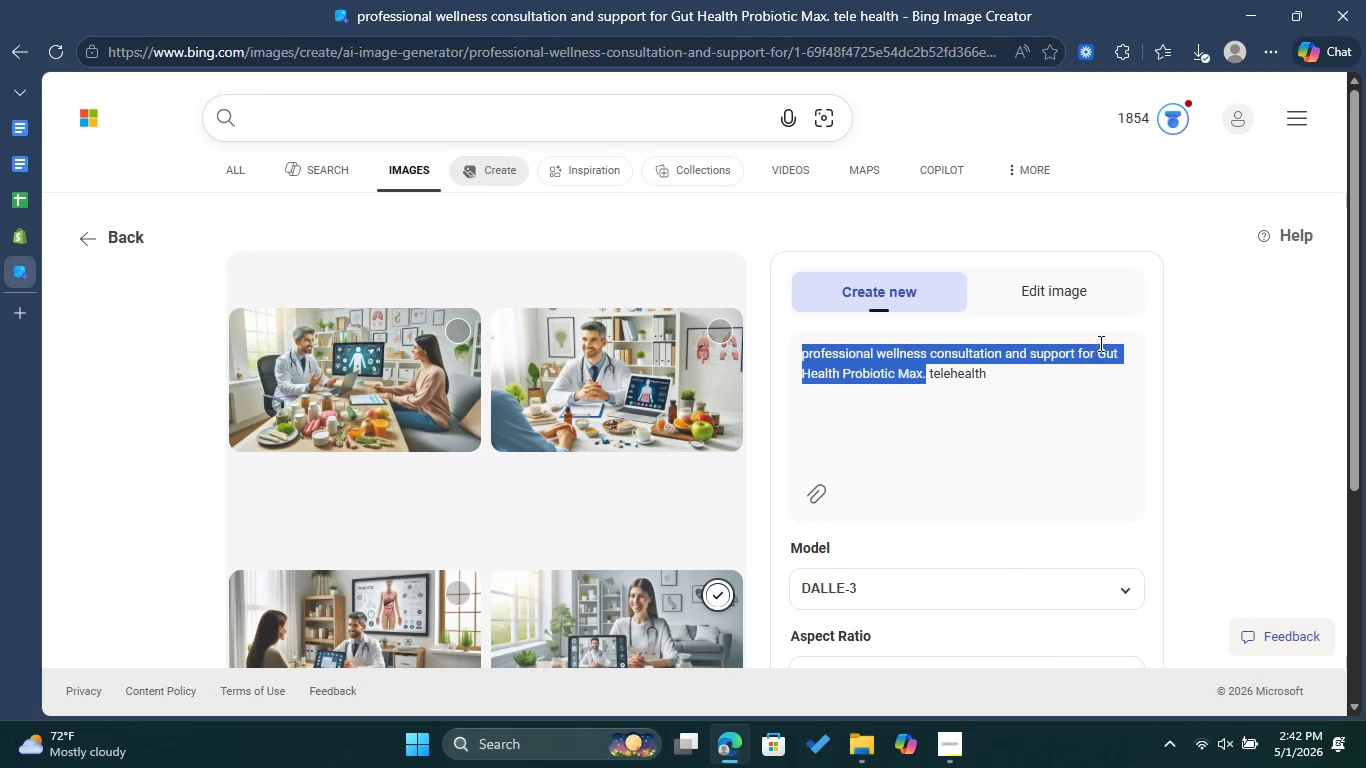 
left_click([1099, 343])
 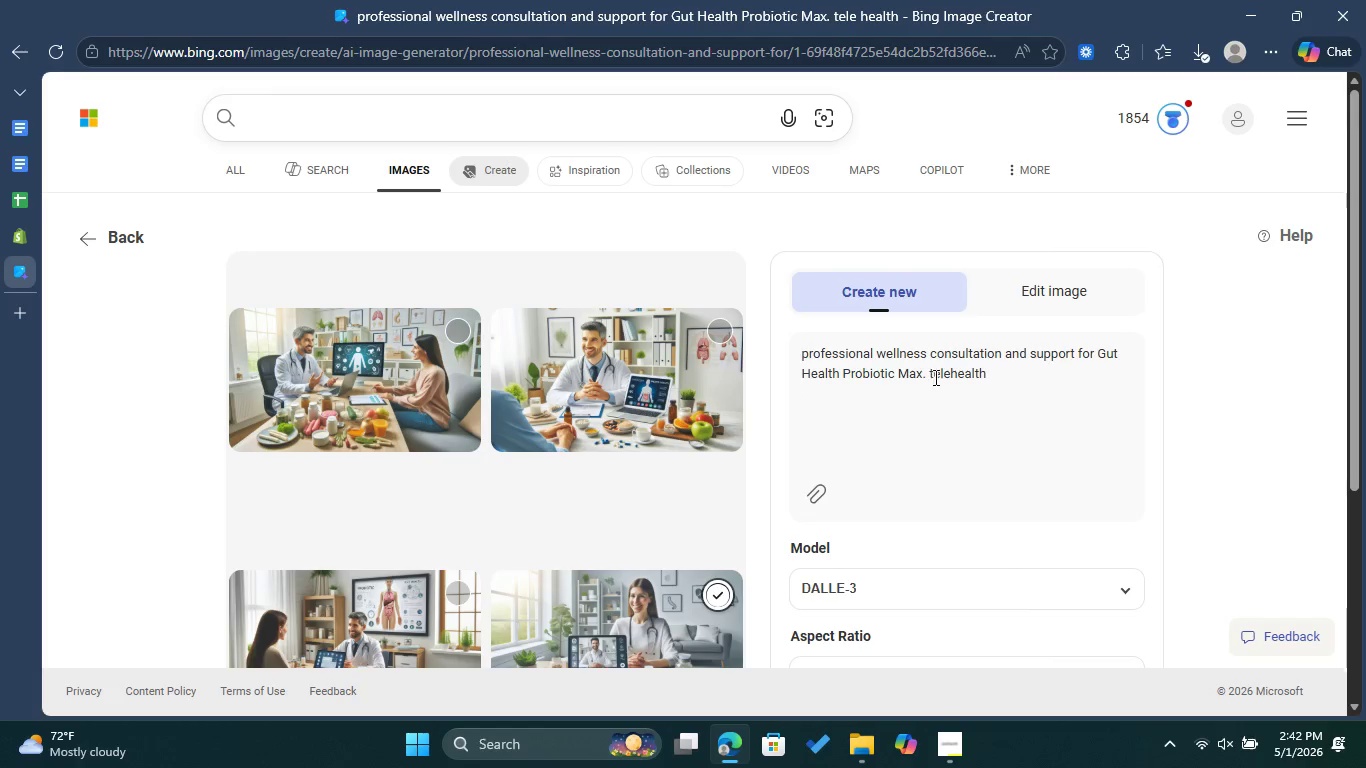 
left_click_drag(start_coordinate=[936, 376], to_coordinate=[1096, 354])
 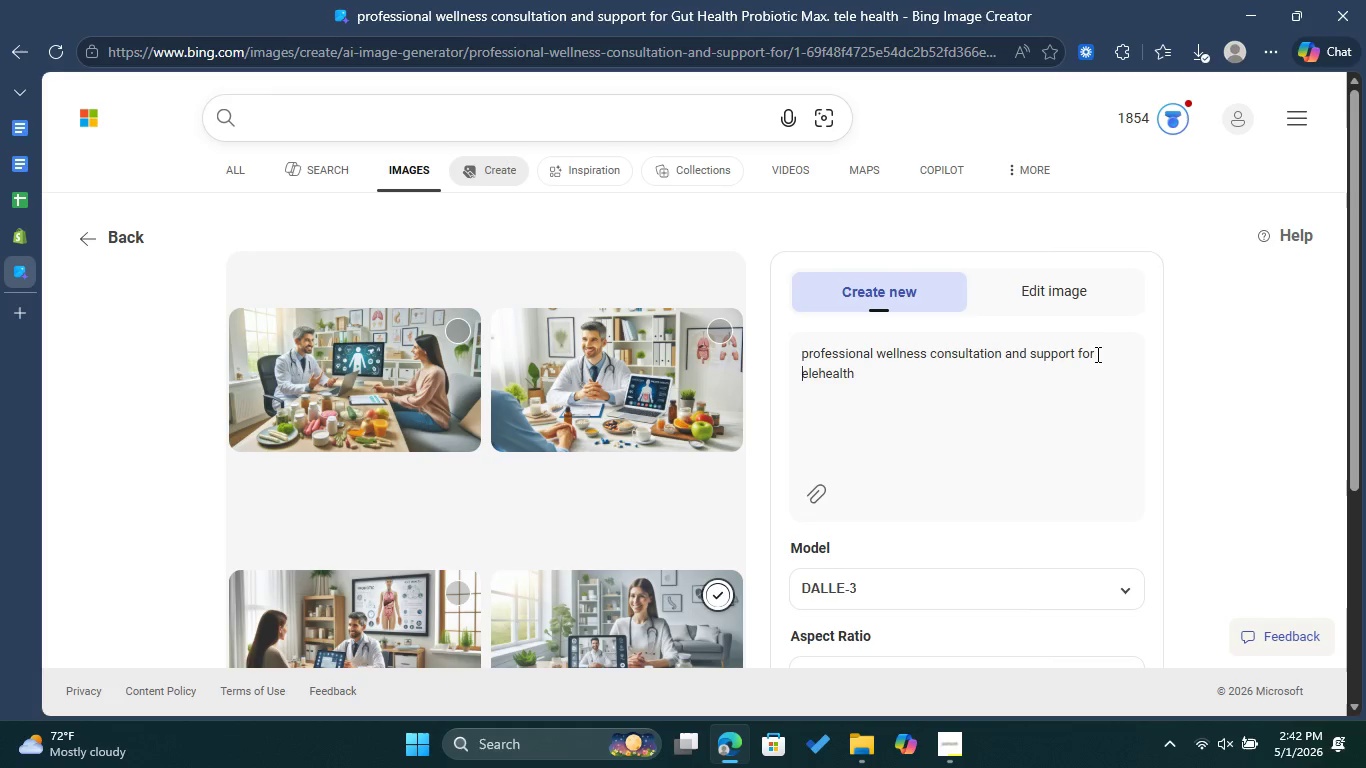 
key(Backspace)
 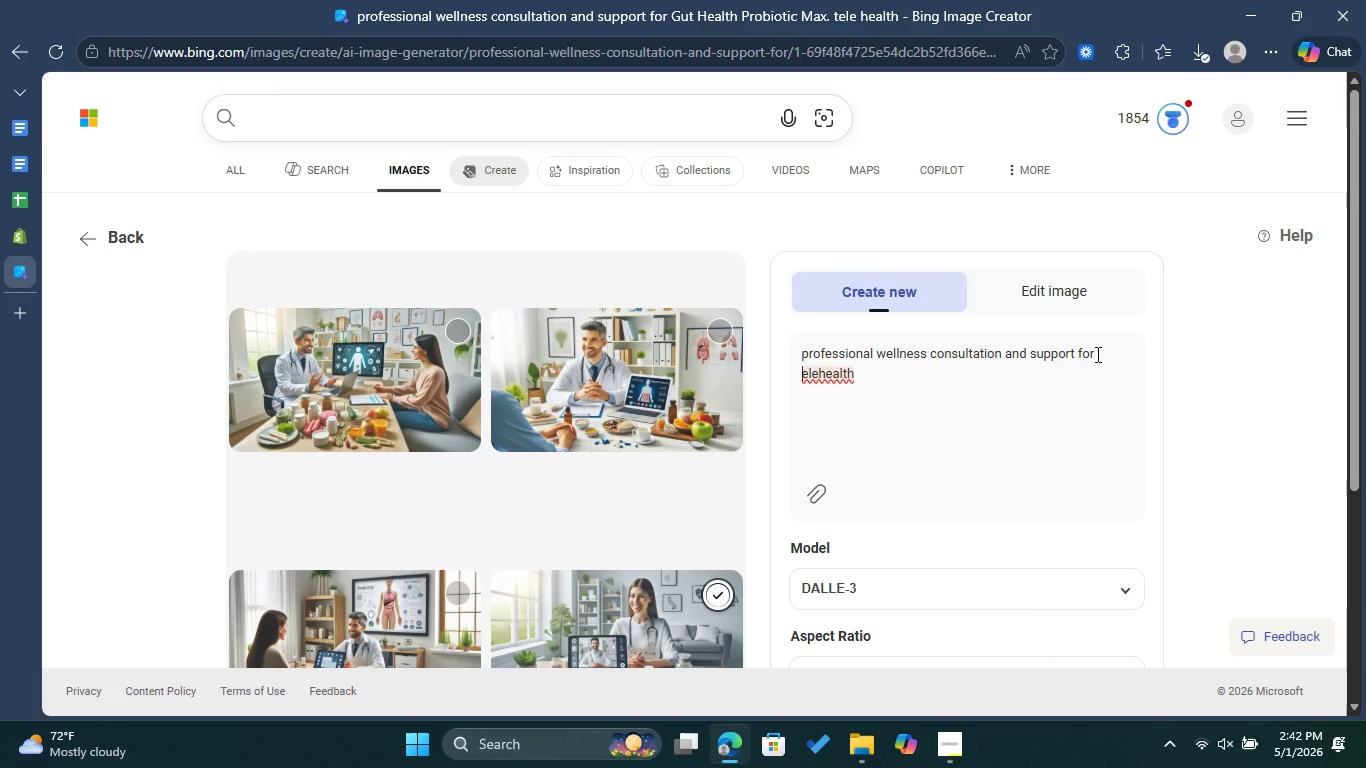 
key(T)
 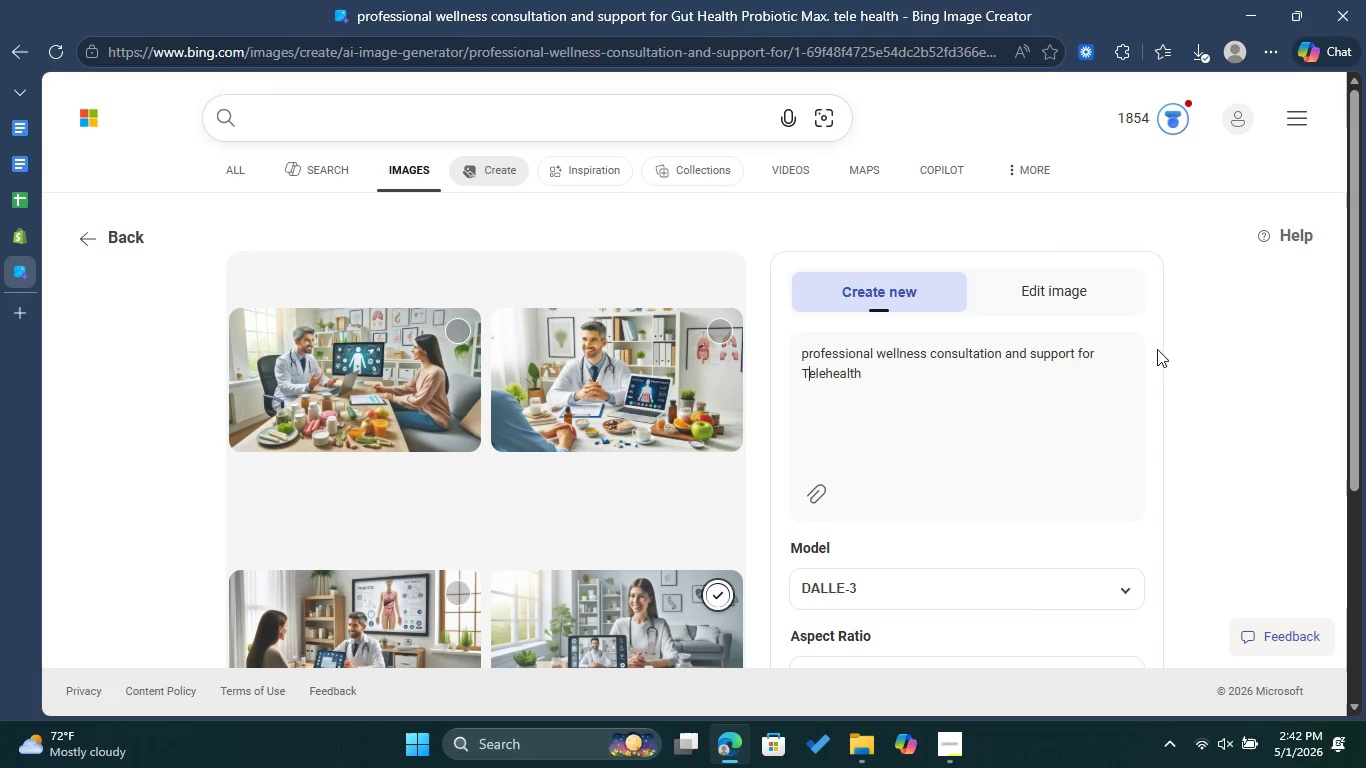 
left_click([1103, 353])
 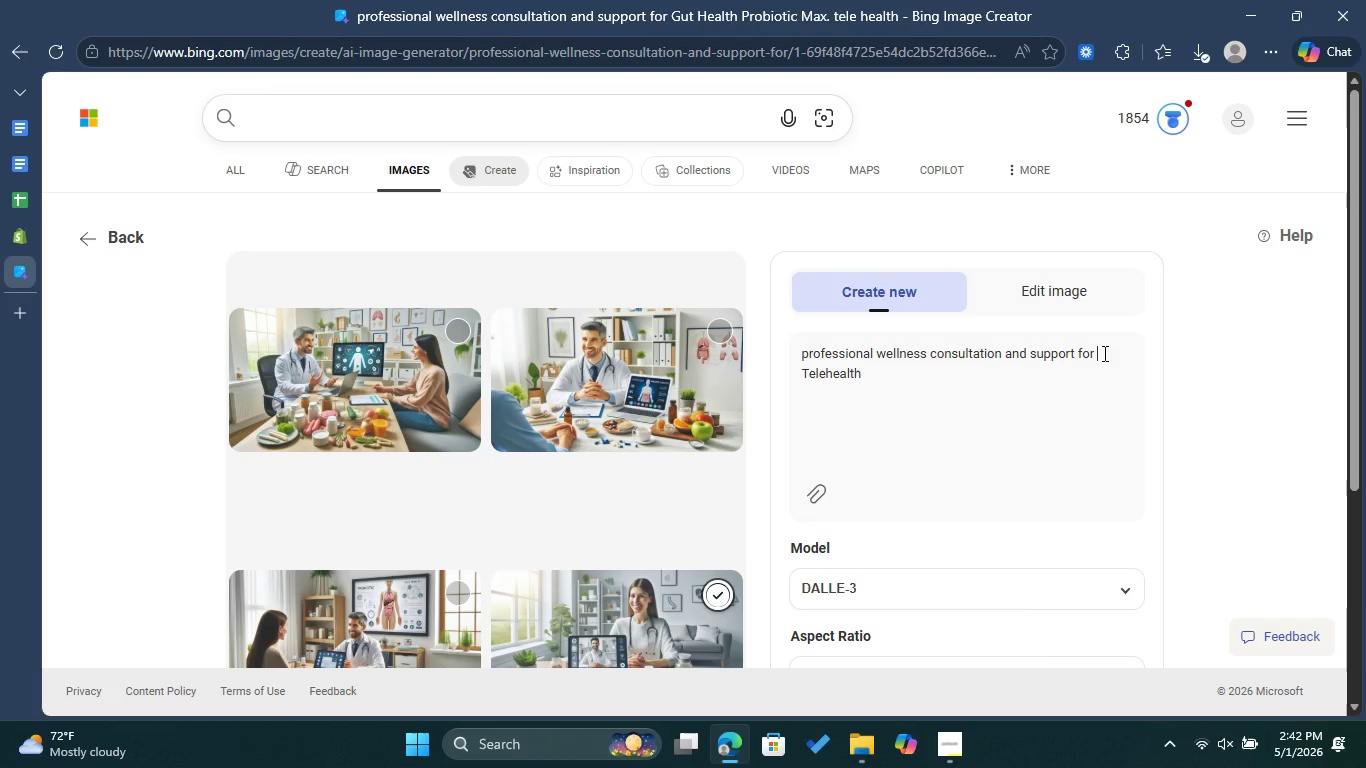 
type(aNTI)
key(Backspace)
key(Backspace)
key(Backspace)
key(Backspace)
type(Anti-Anxiety Wellness Session )
 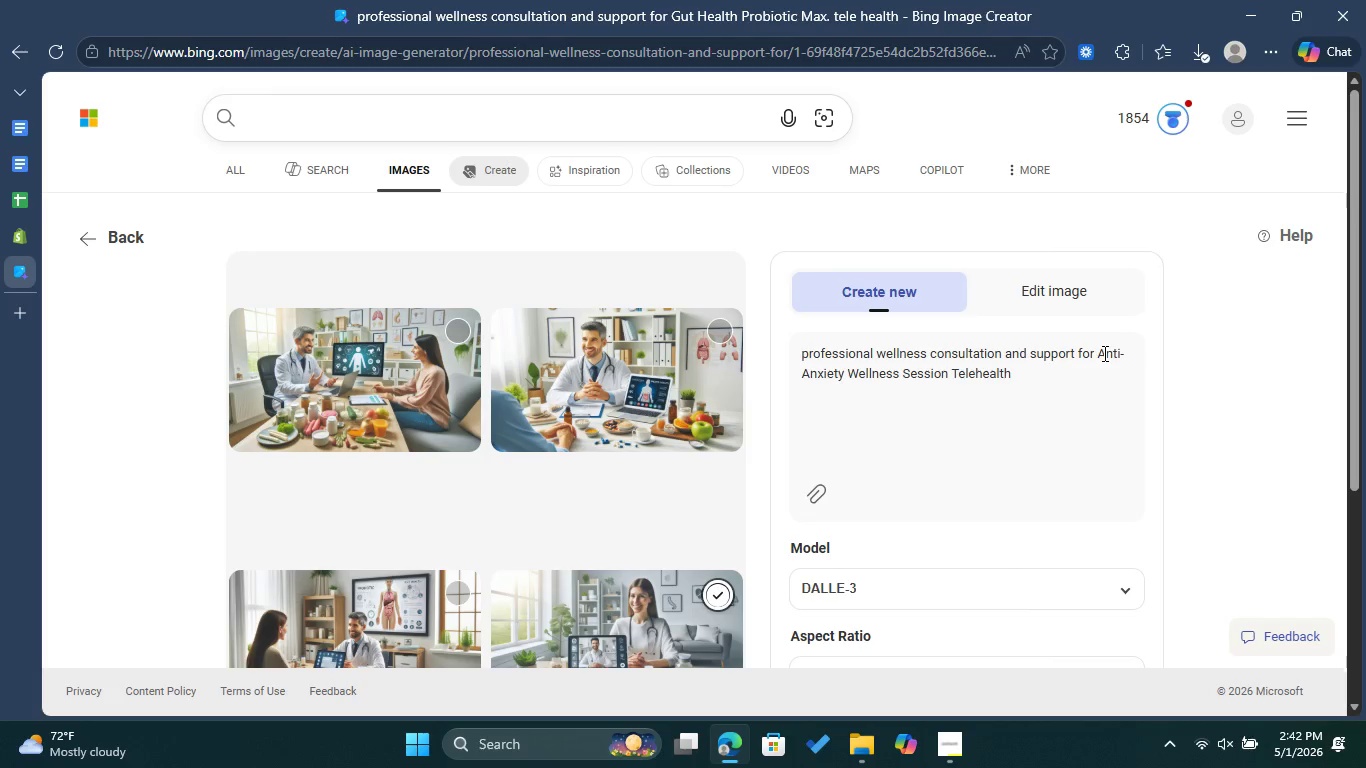 
left_click([1065, 384])
 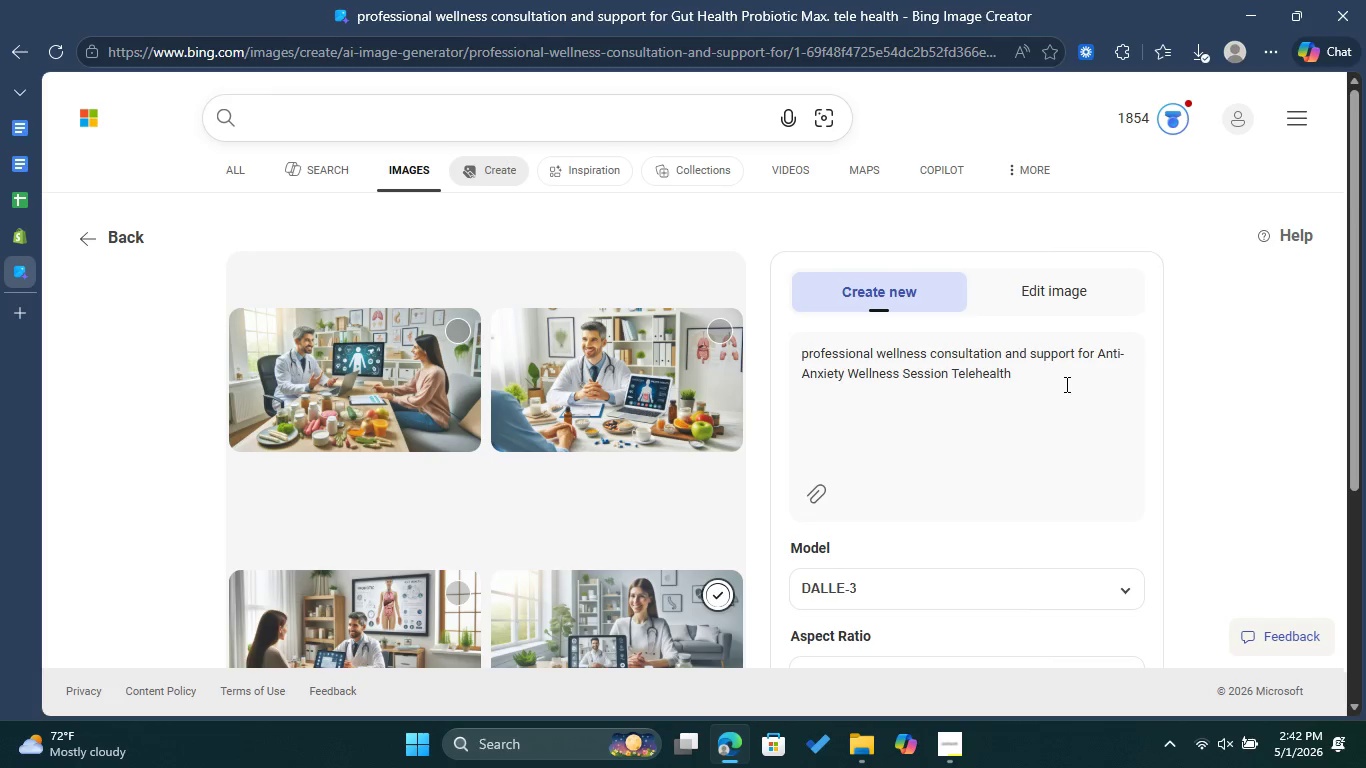 
scroll: coordinate [1065, 384], scroll_direction: down, amount: 2.0
 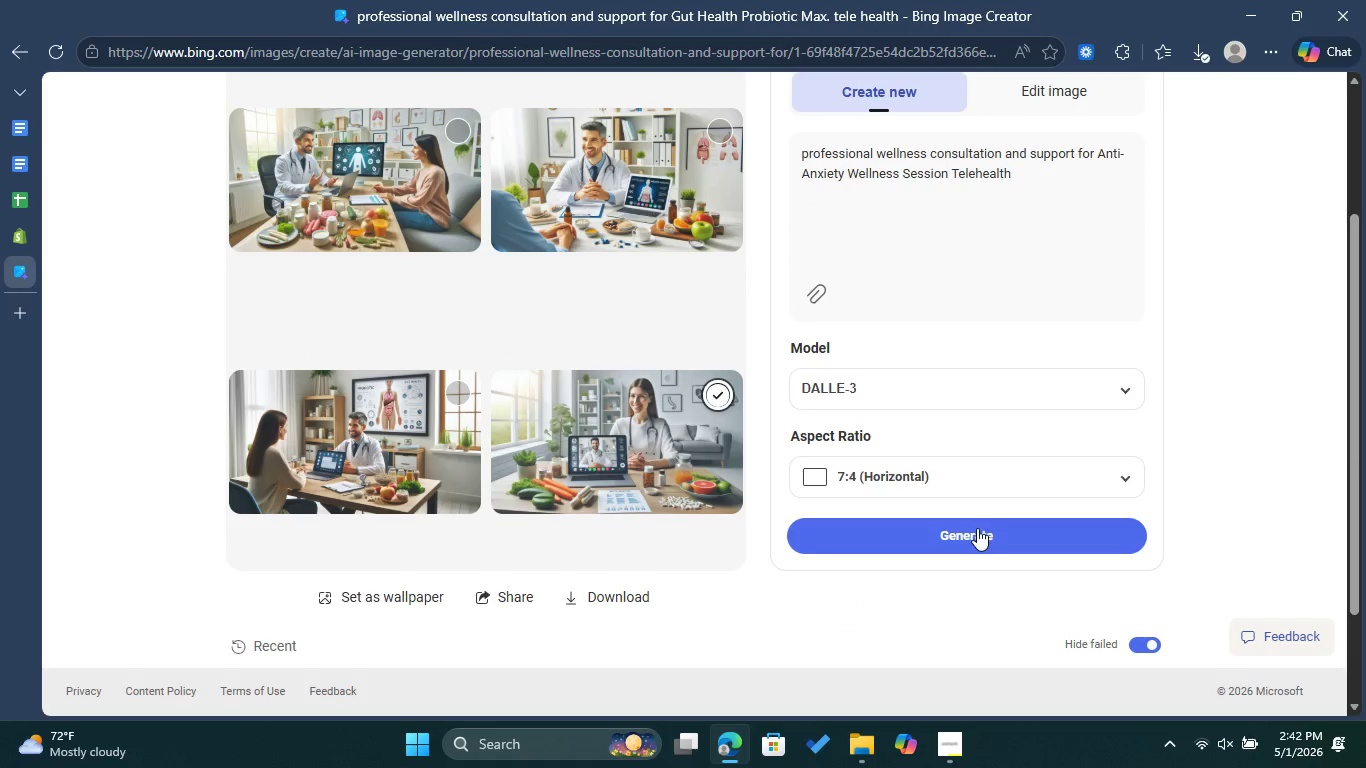 
left_click([977, 528])
 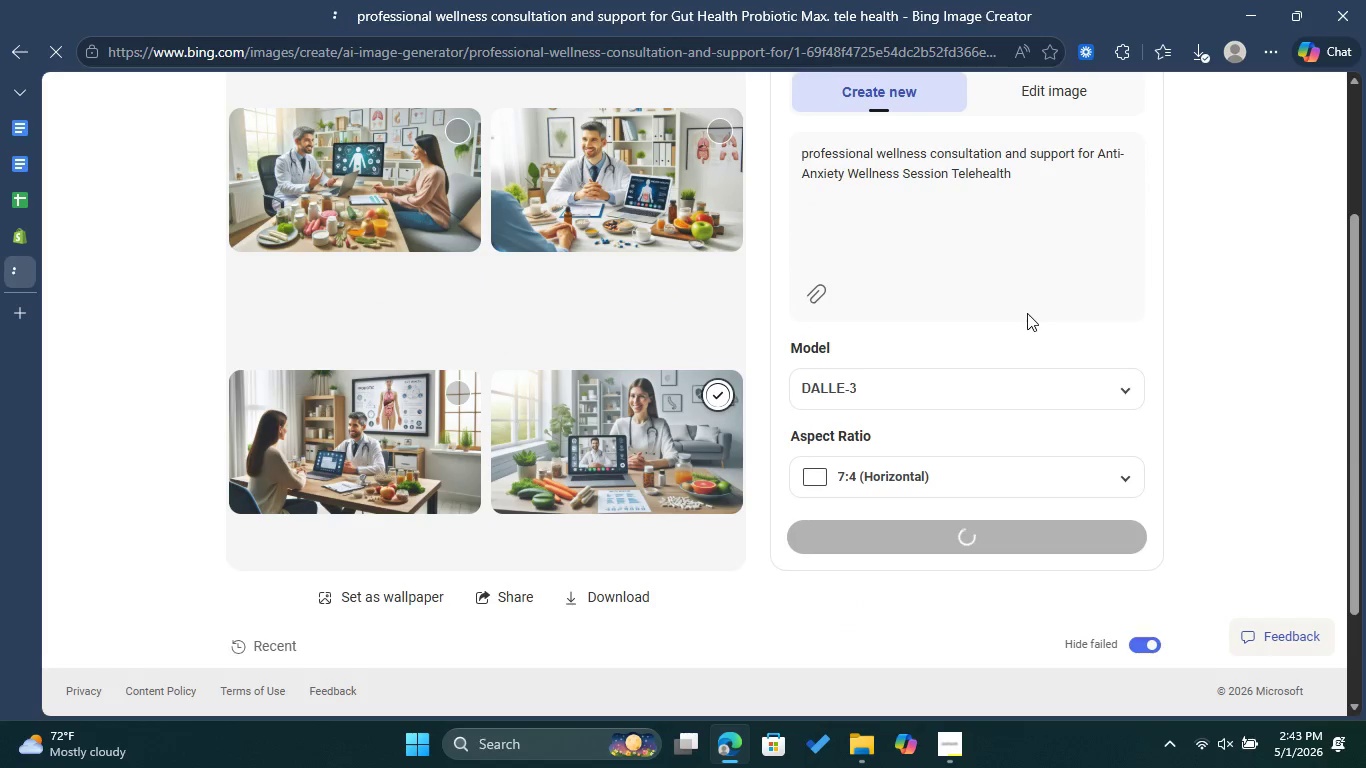 
scroll: coordinate [1027, 313], scroll_direction: up, amount: 2.0
 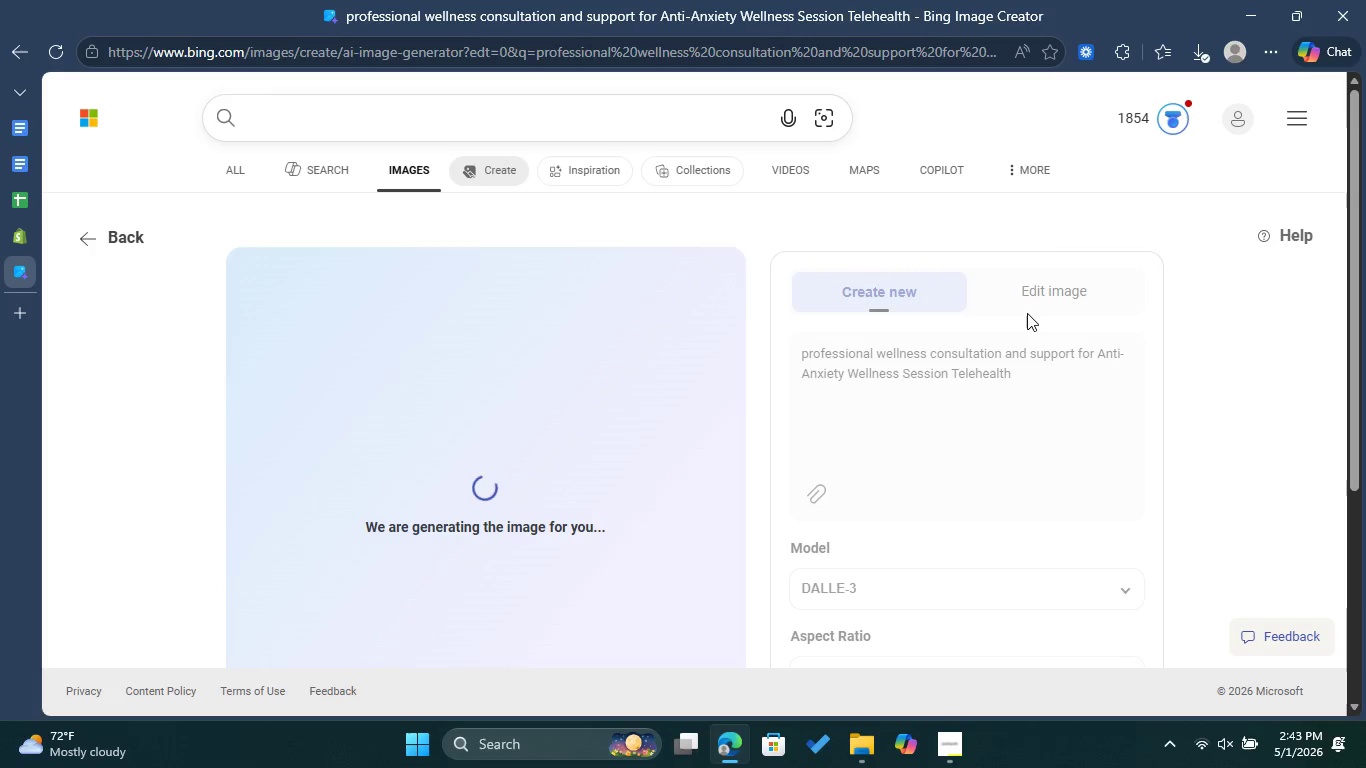 
wait(26.38)
 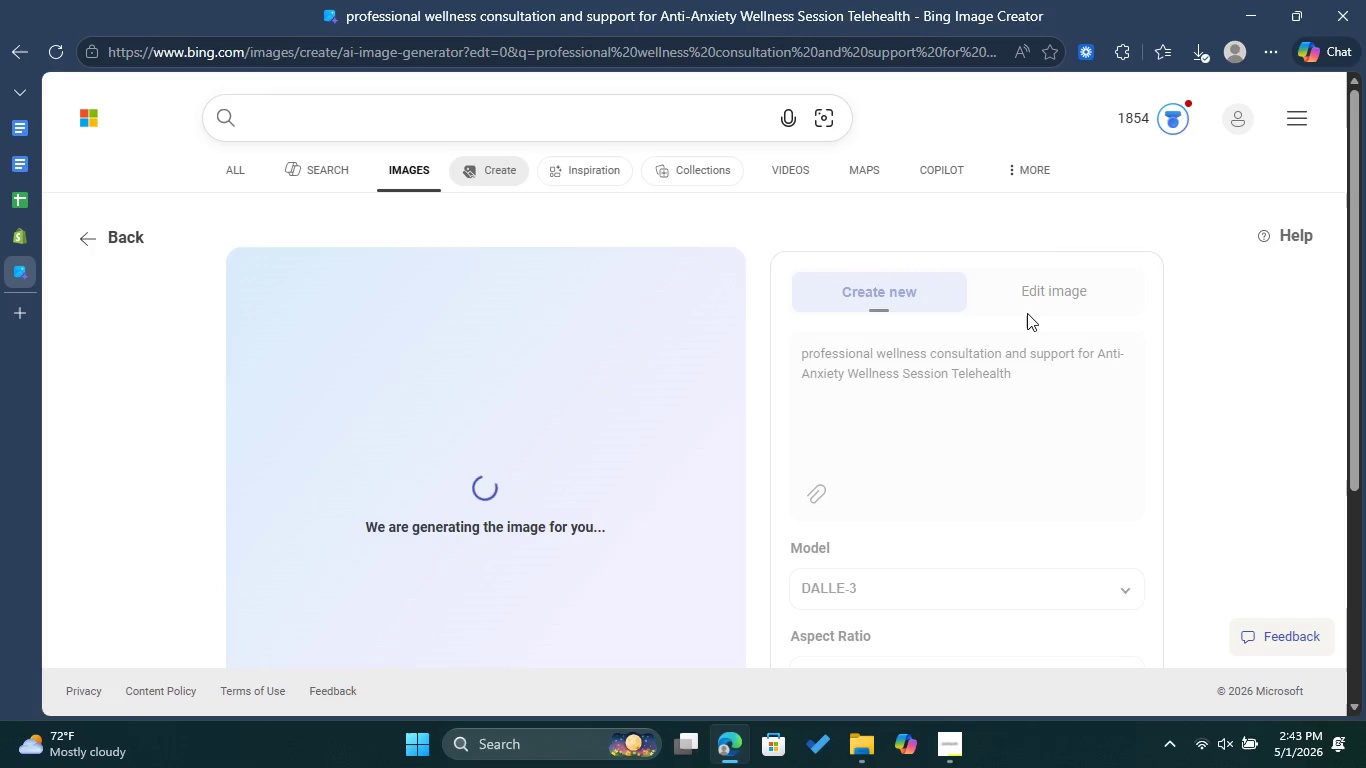 
scroll: coordinate [1025, 286], scroll_direction: down, amount: 1.0
 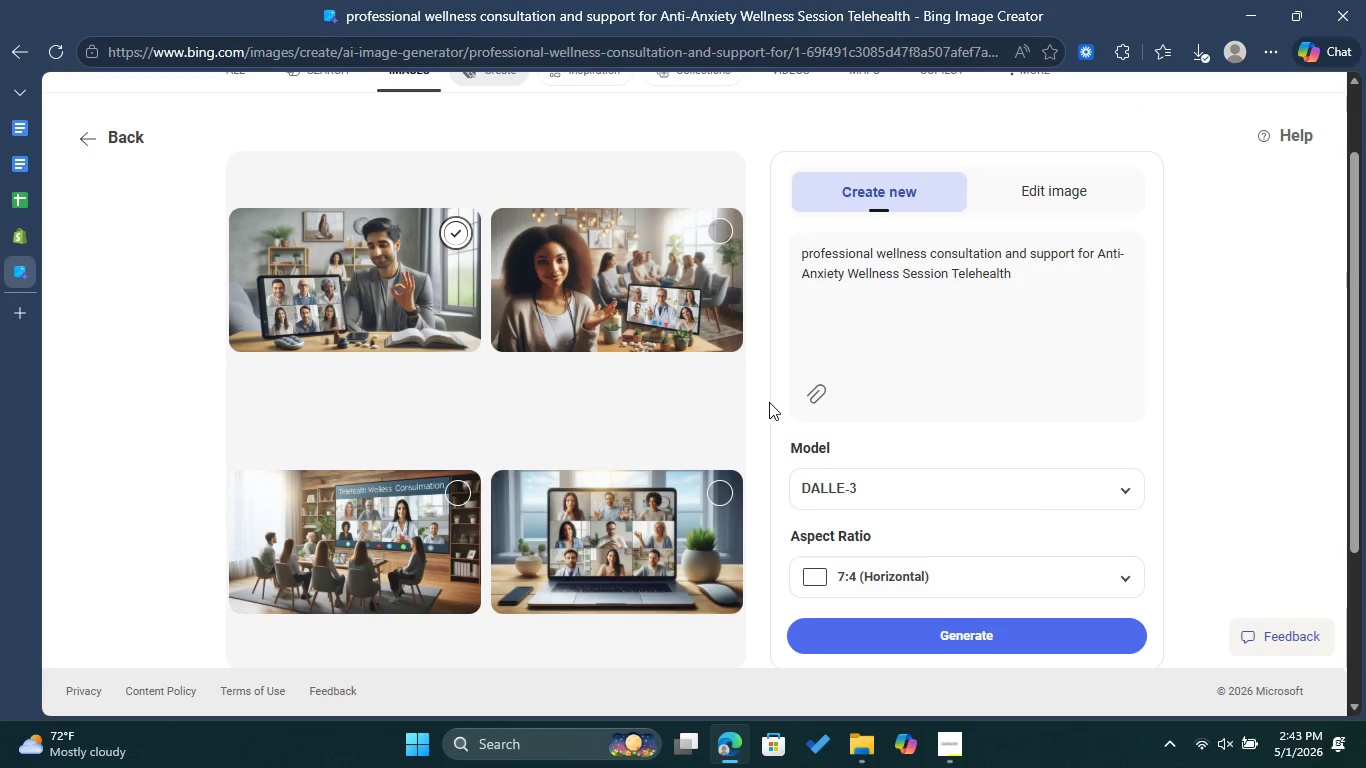 
left_click([455, 493])
 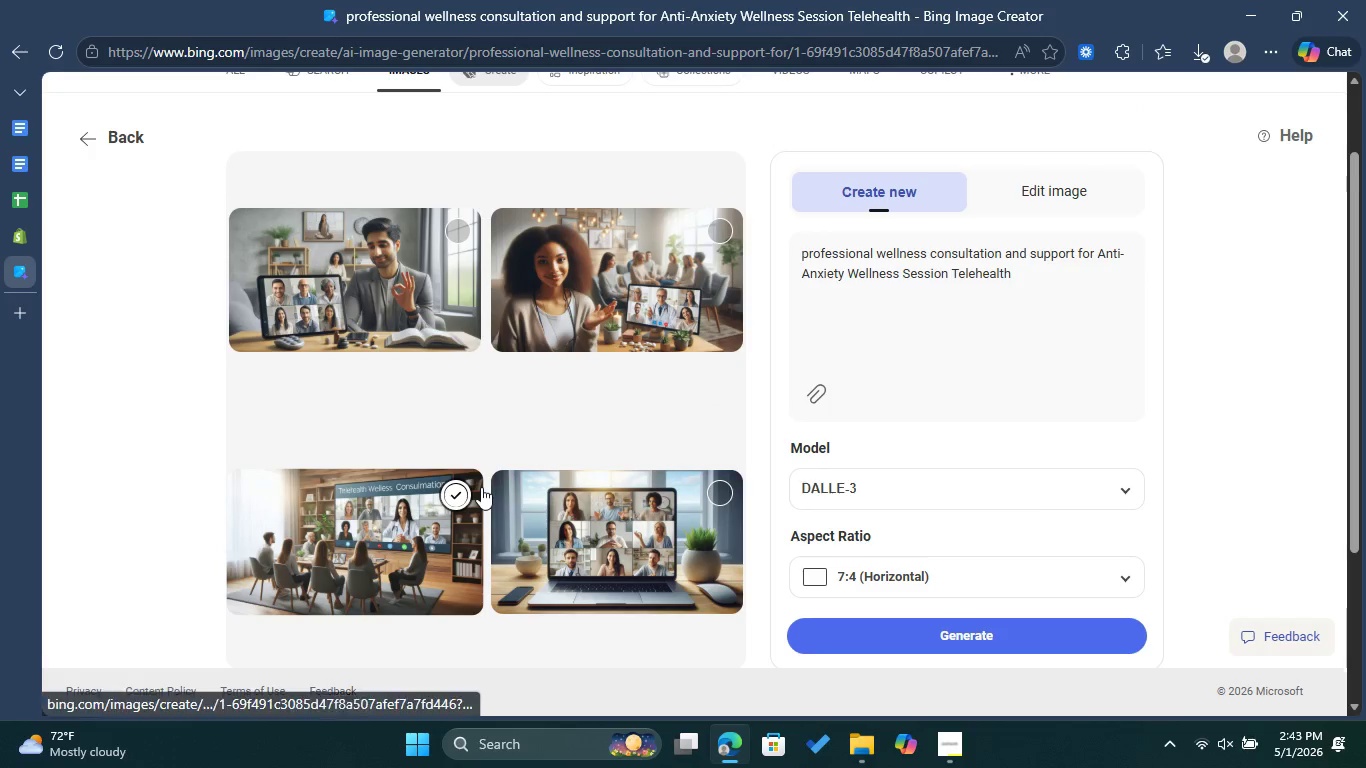 
scroll: coordinate [481, 487], scroll_direction: down, amount: 1.0
 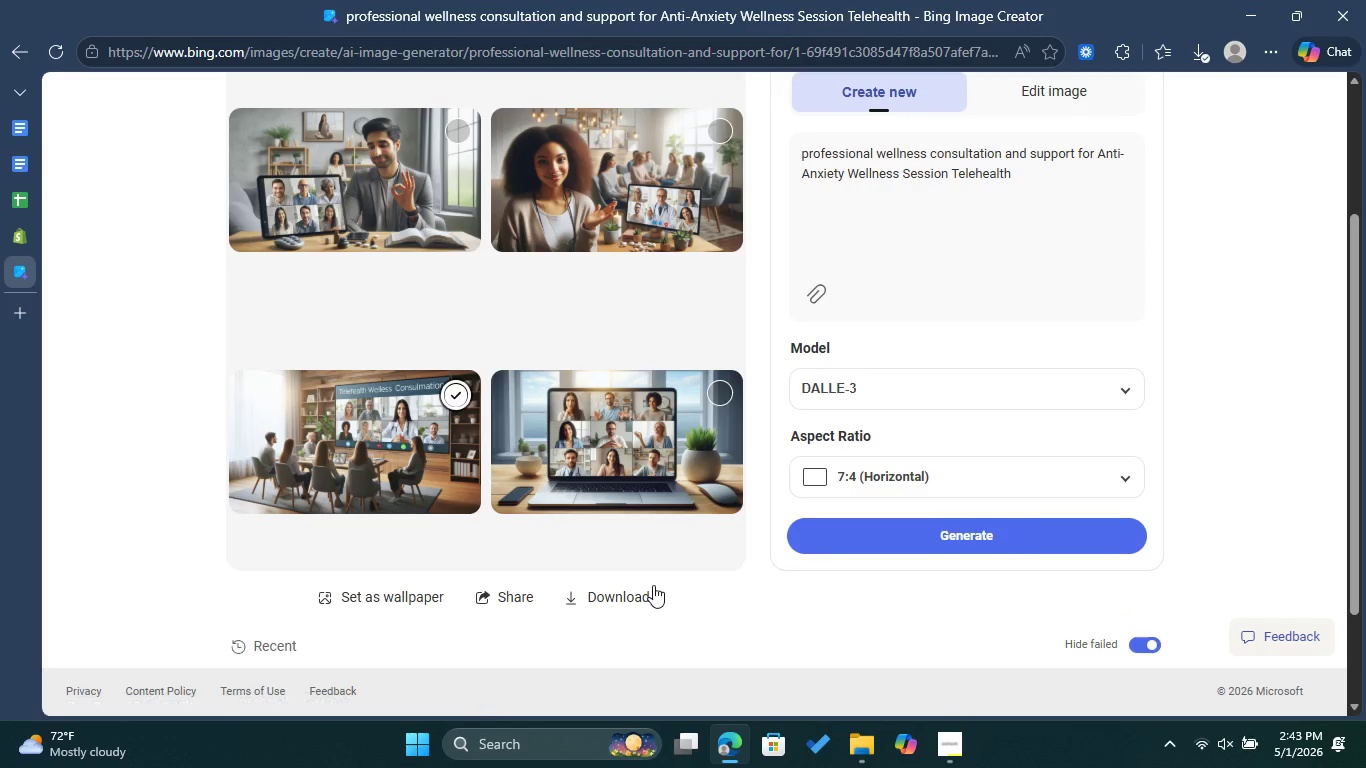 
left_click([634, 589])
 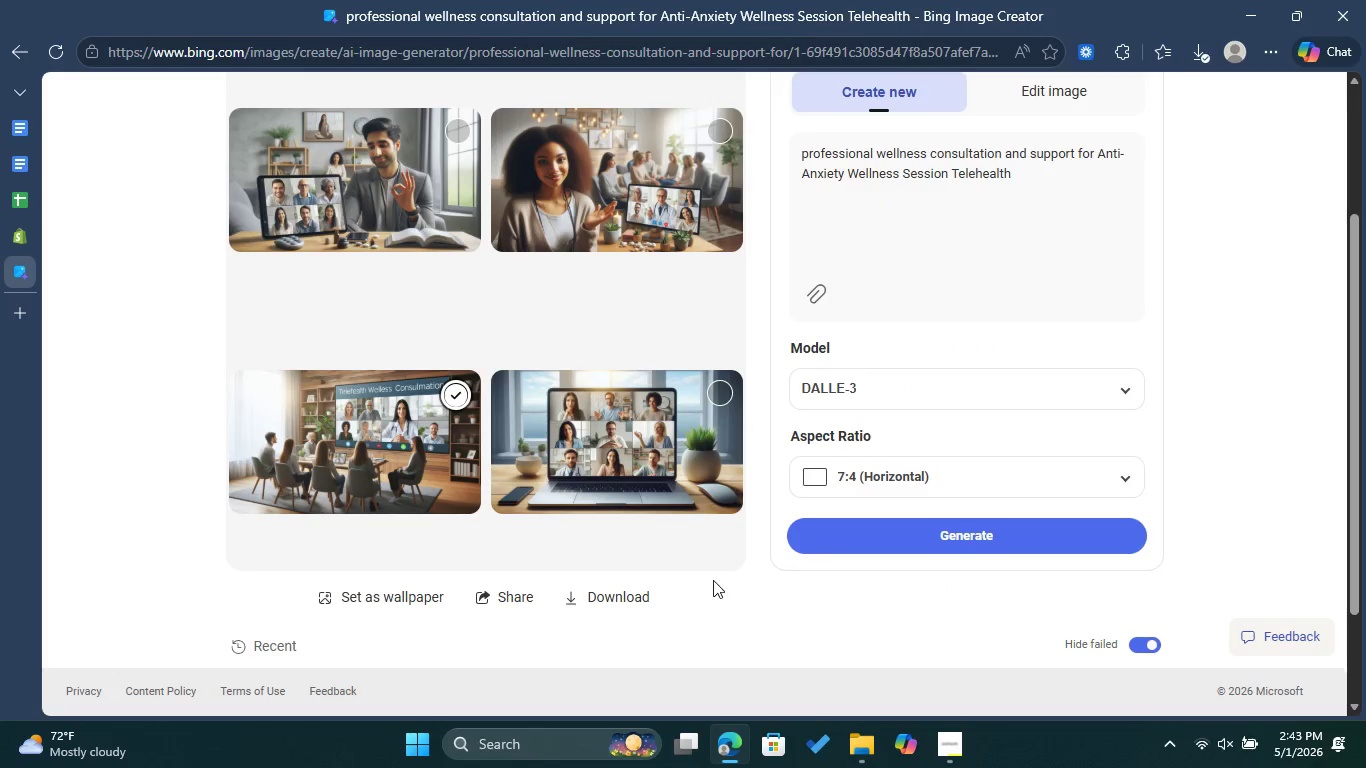 
scroll: coordinate [781, 517], scroll_direction: up, amount: 1.0
 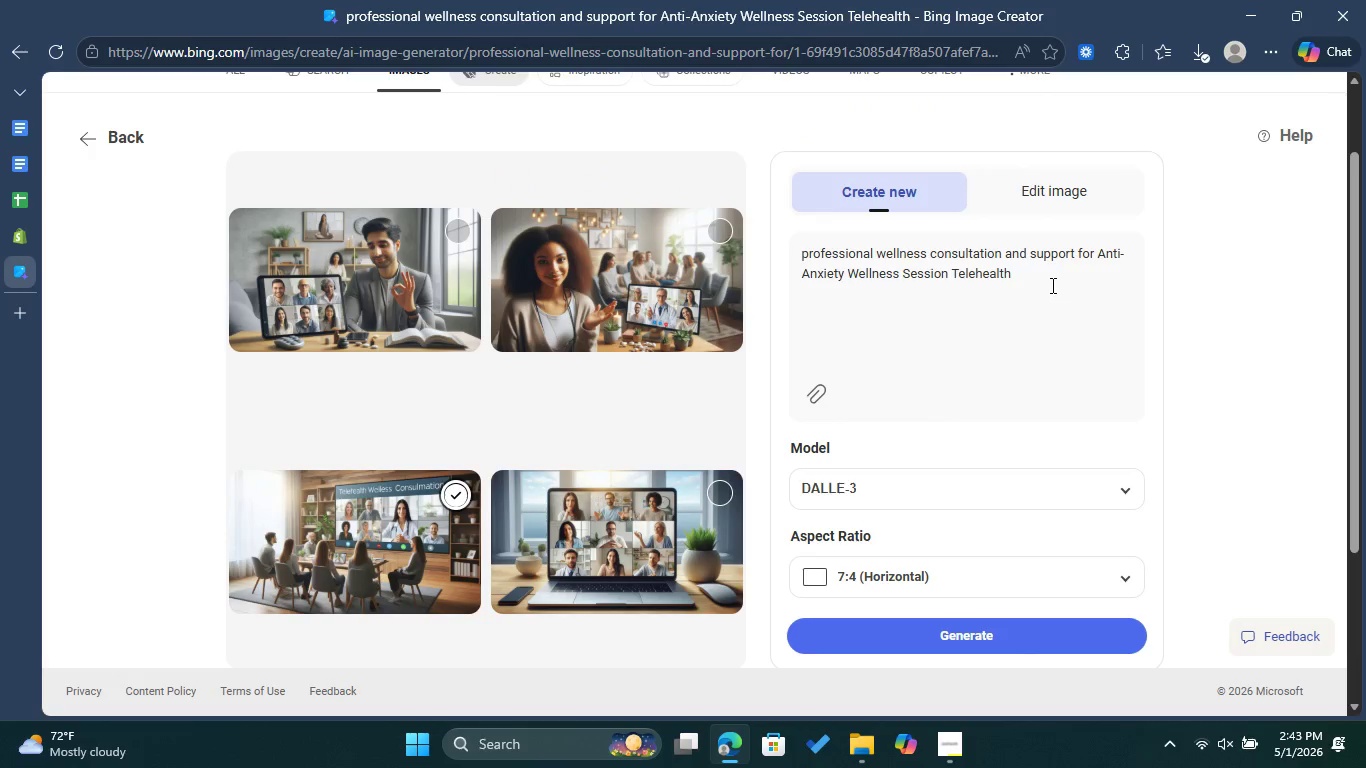 
left_click_drag(start_coordinate=[1051, 285], to_coordinate=[795, 249])
 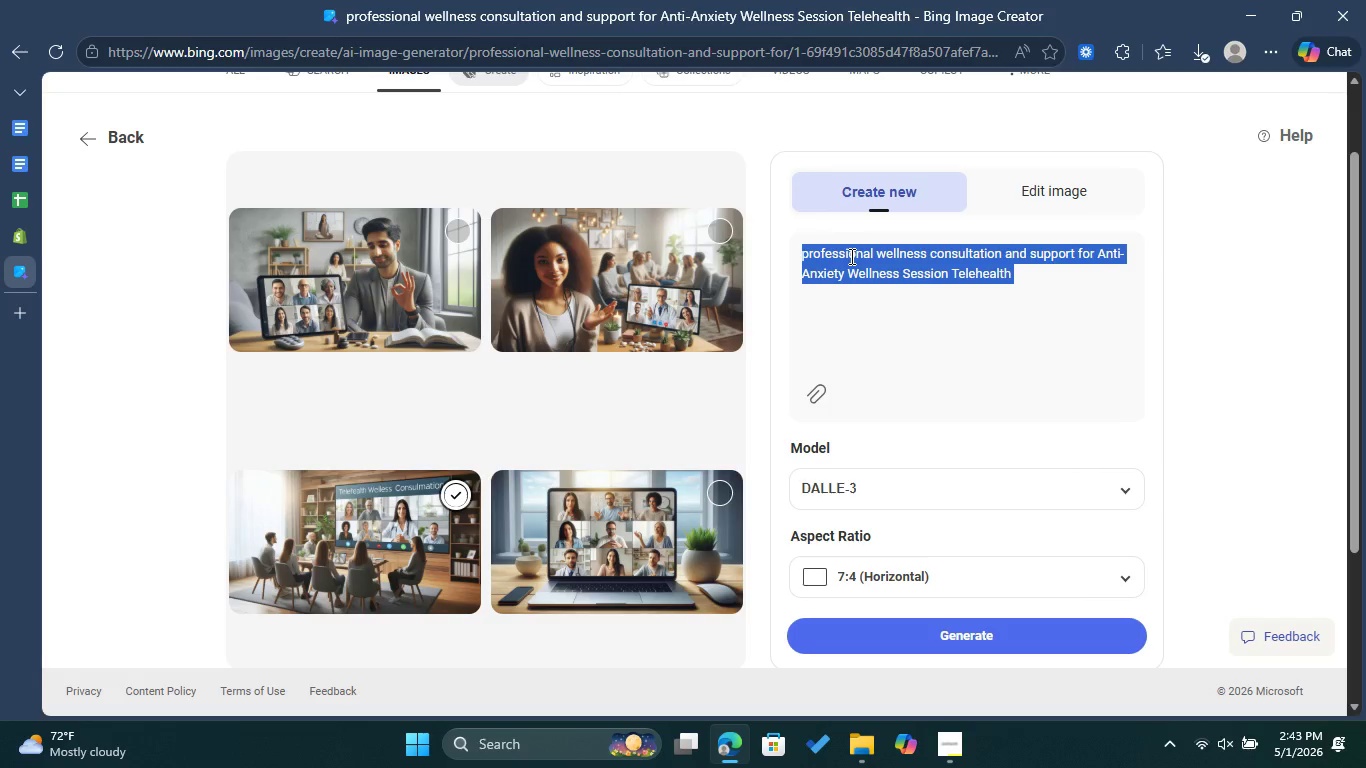 
right_click([850, 256])
 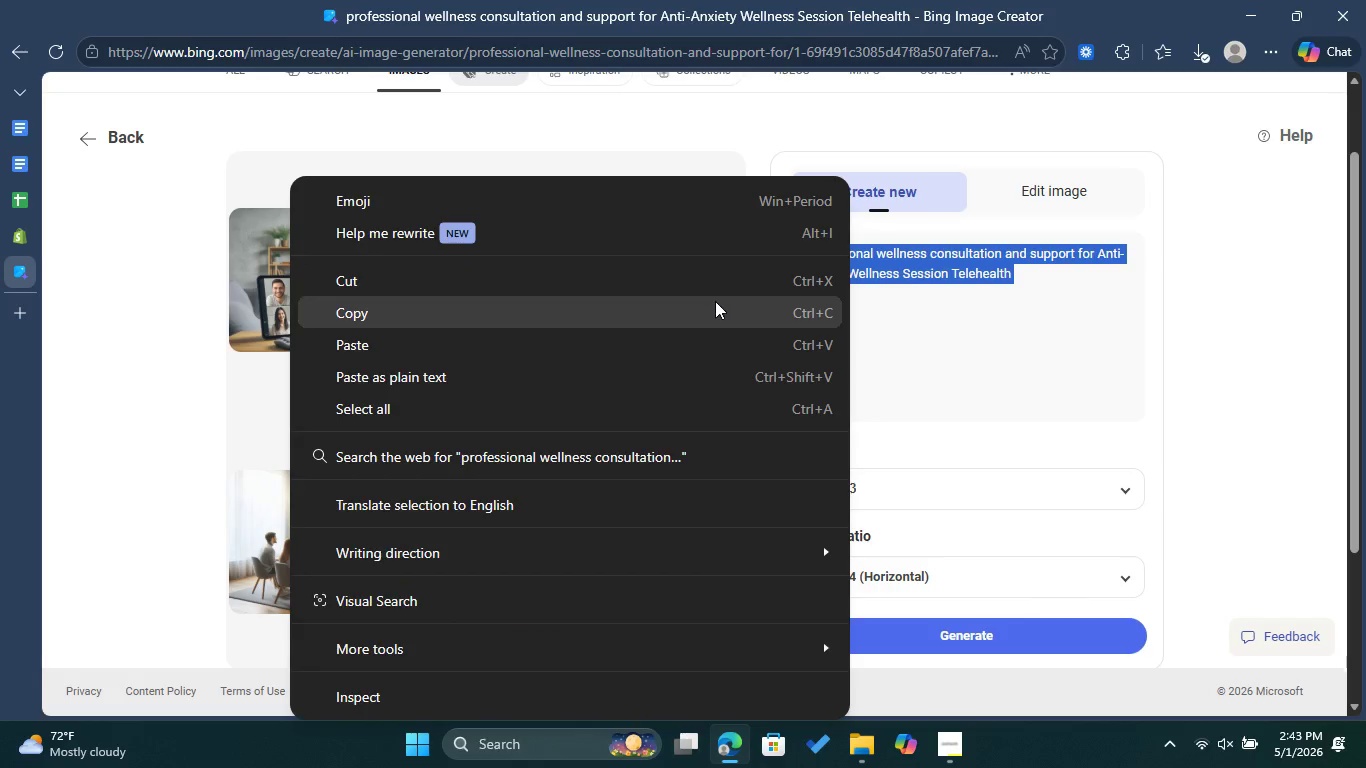 
left_click([707, 307])
 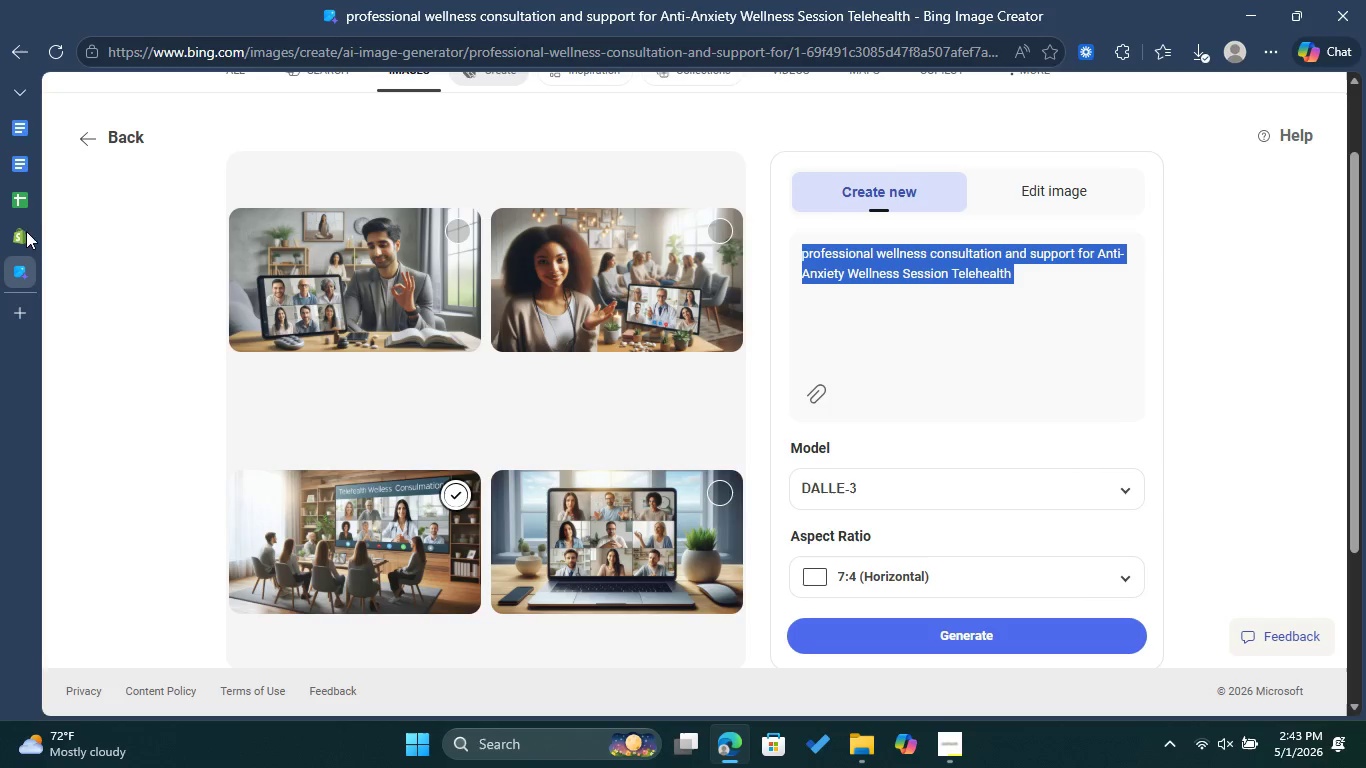 
left_click([18, 234])
 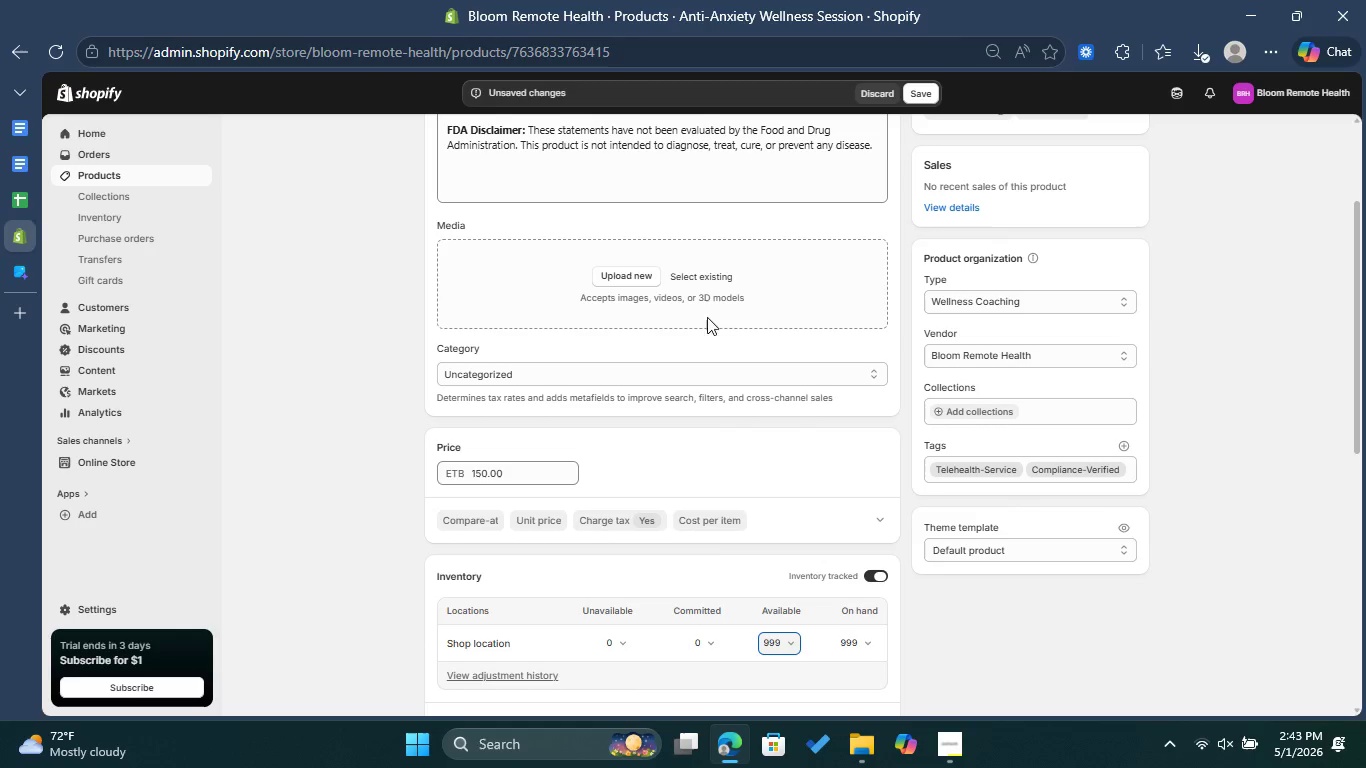 
mouse_move([614, 270])
 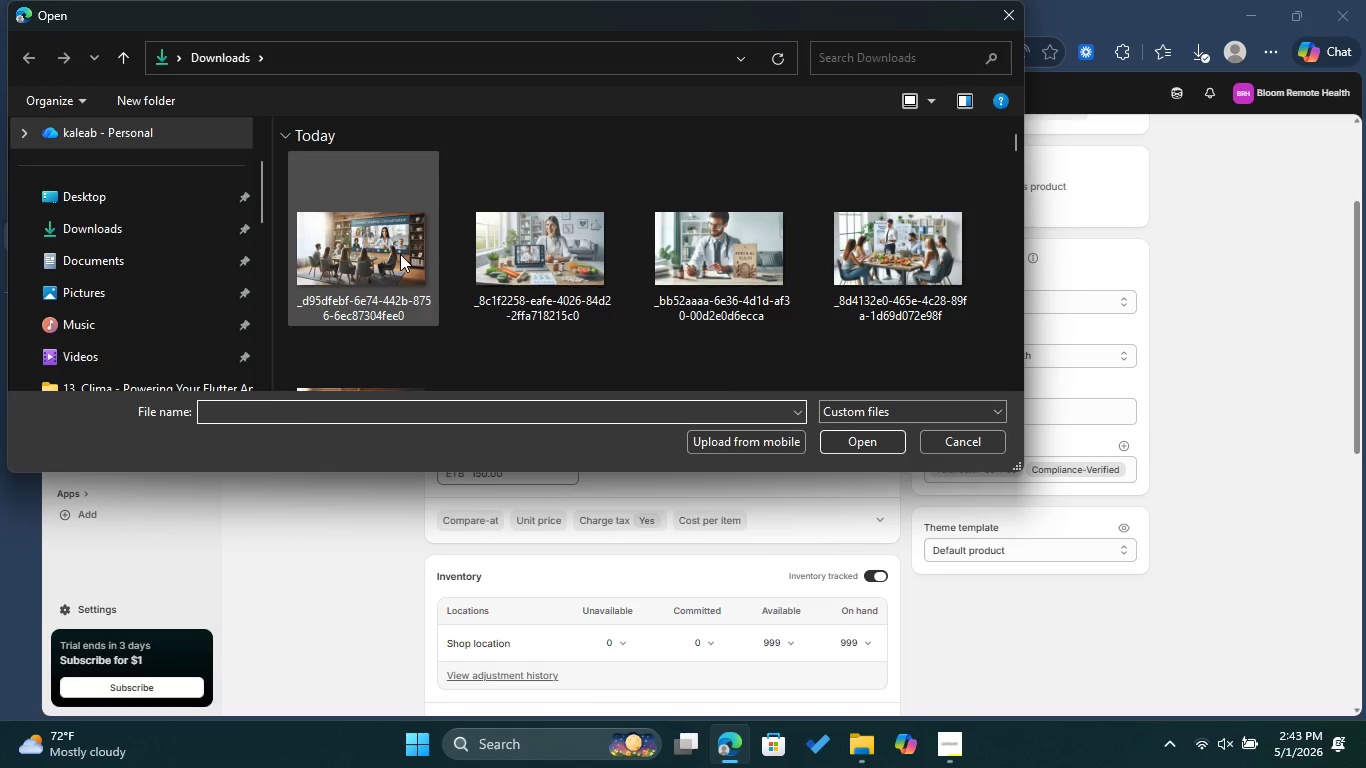 
left_click([400, 254])
 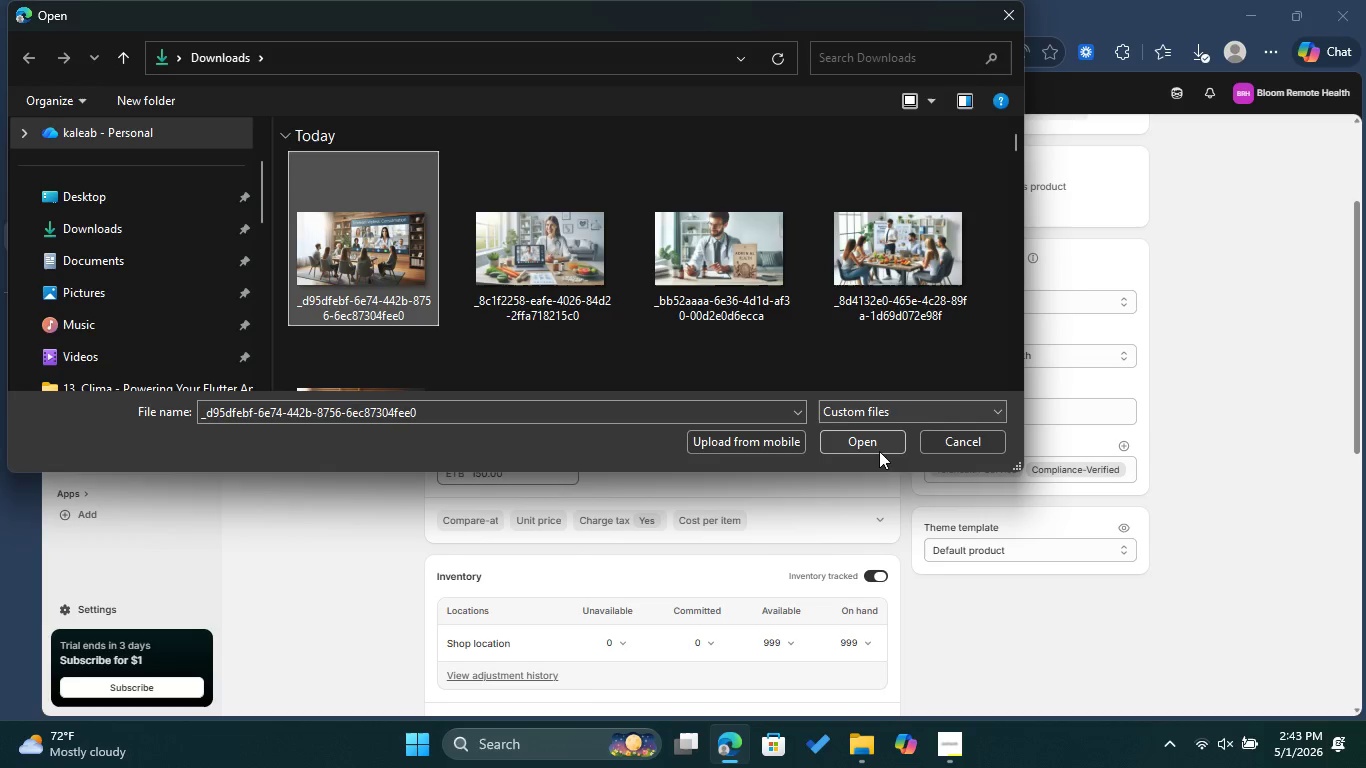 
left_click([878, 451])
 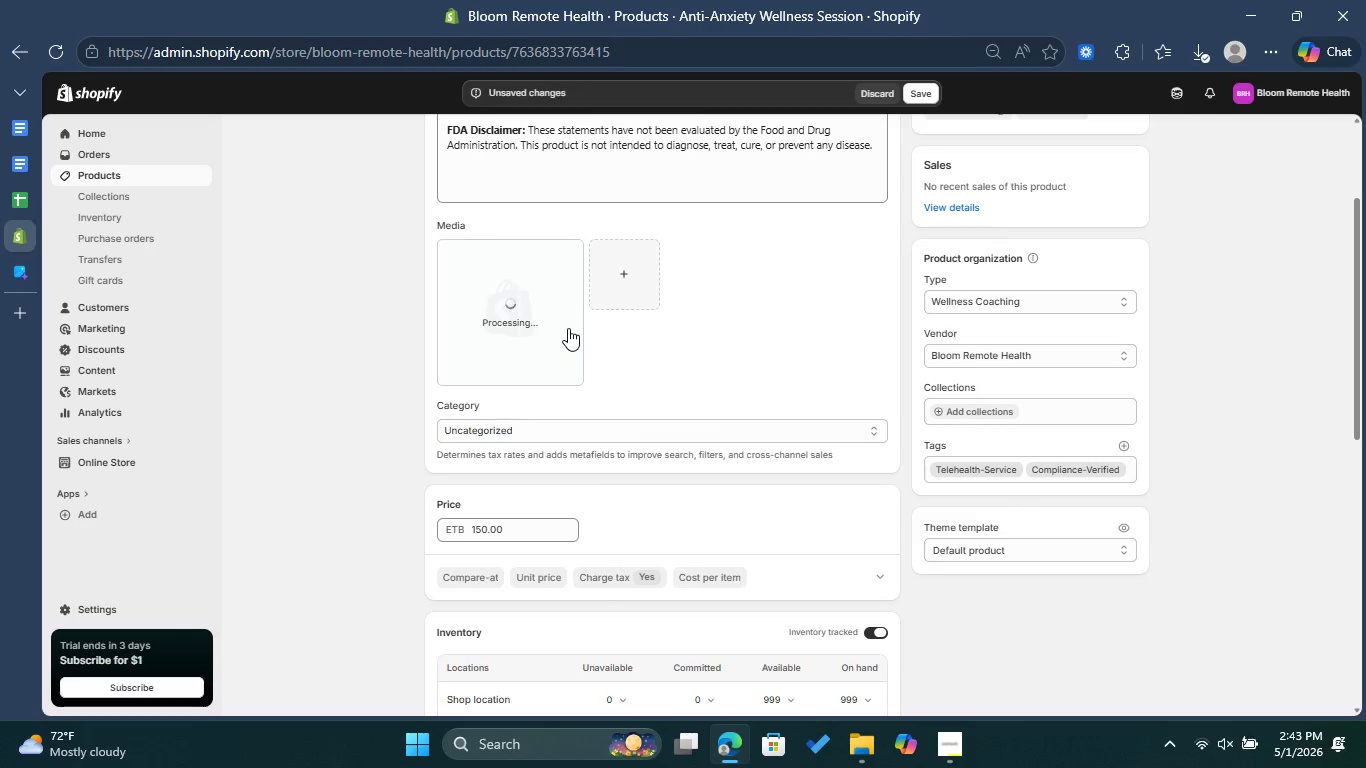 
wait(7.8)
 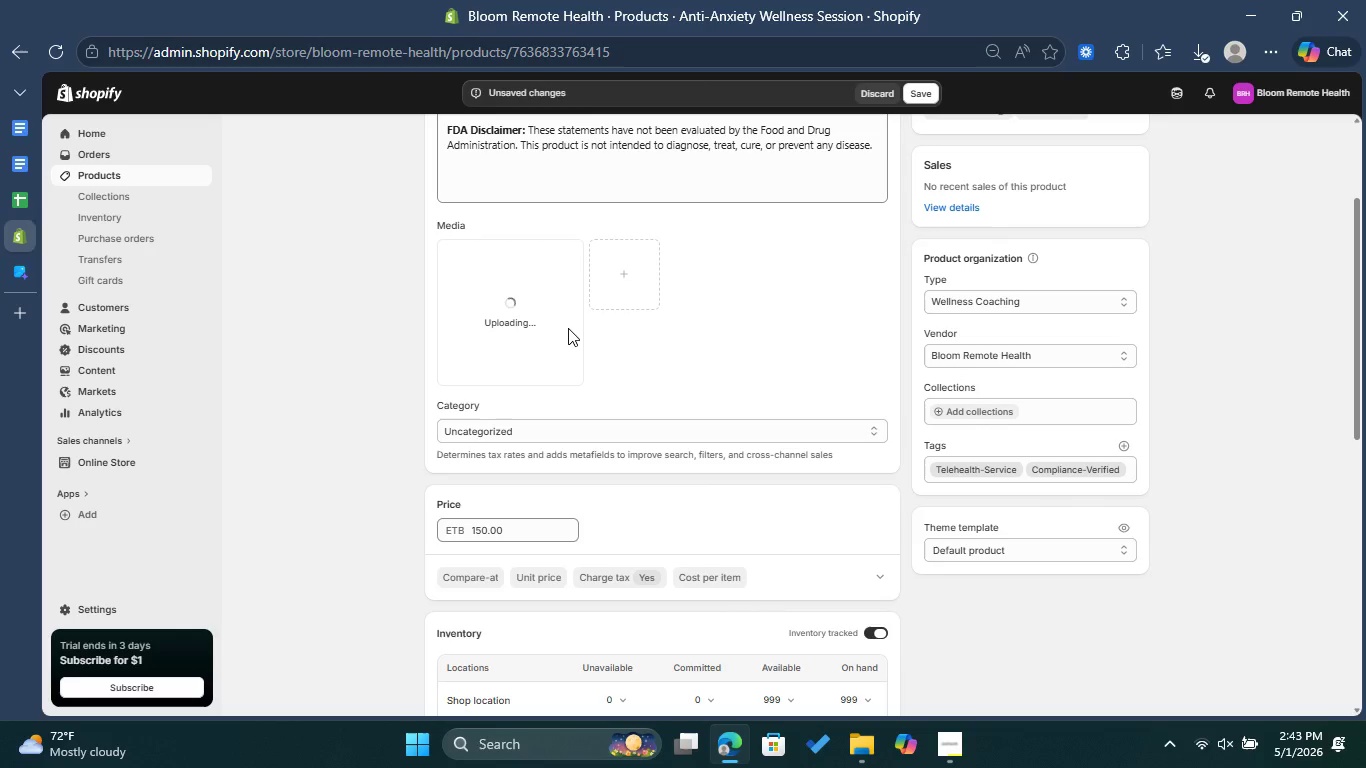 
left_click([550, 333])
 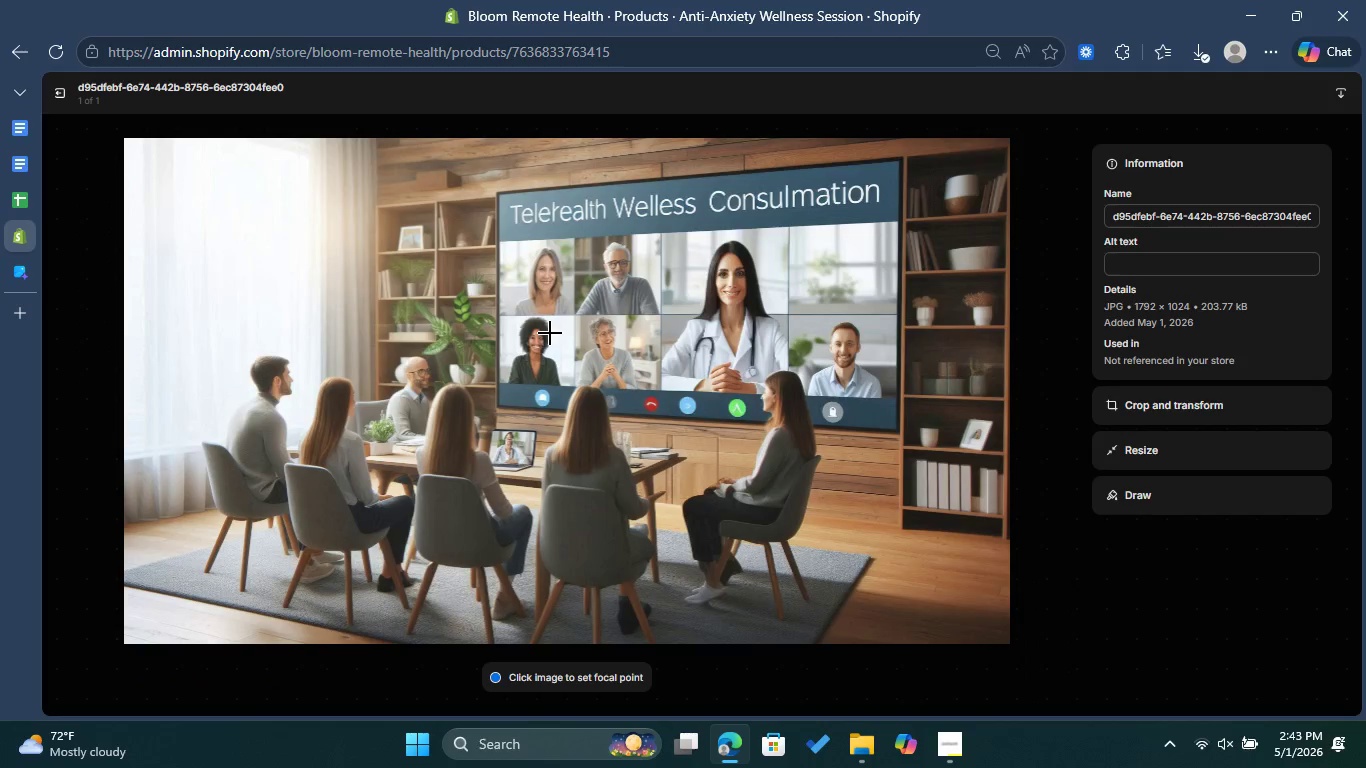 
left_click([1221, 259])
 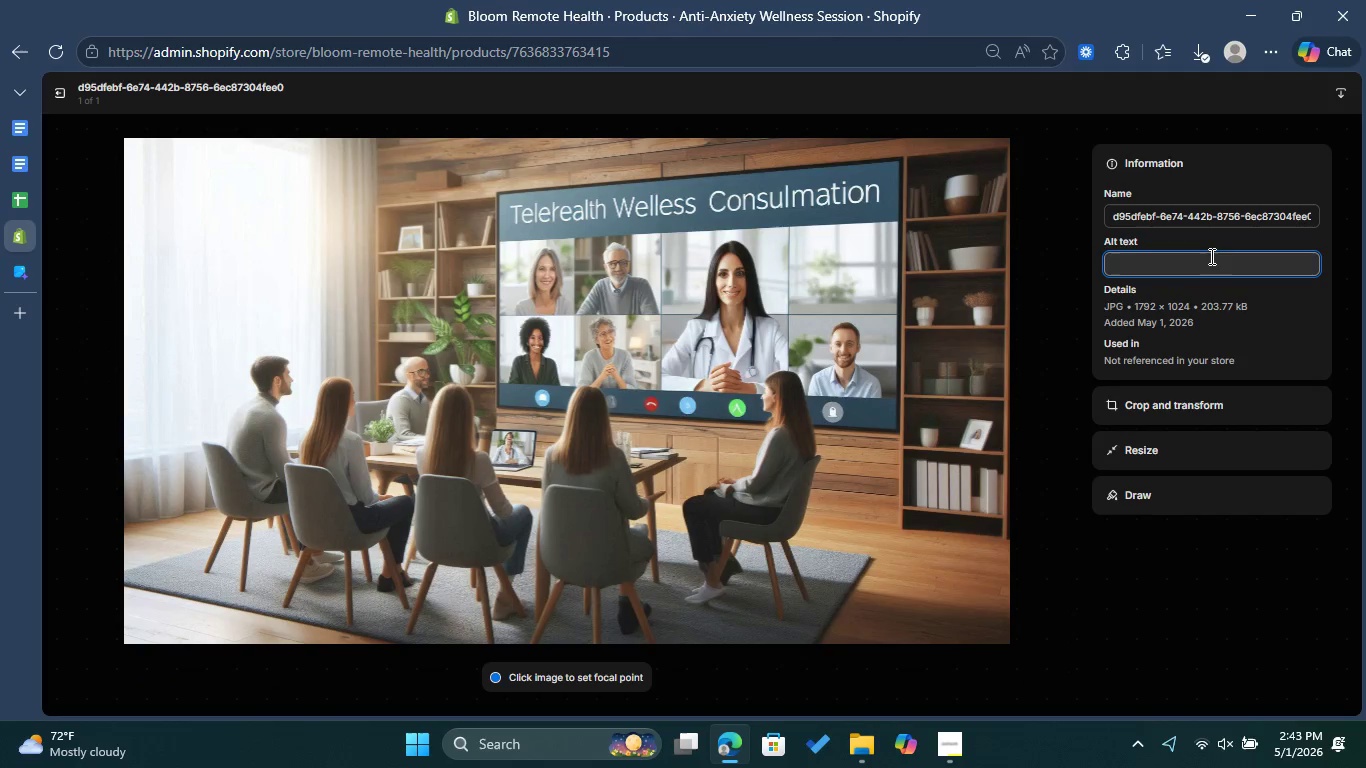 
key(Control+V)
 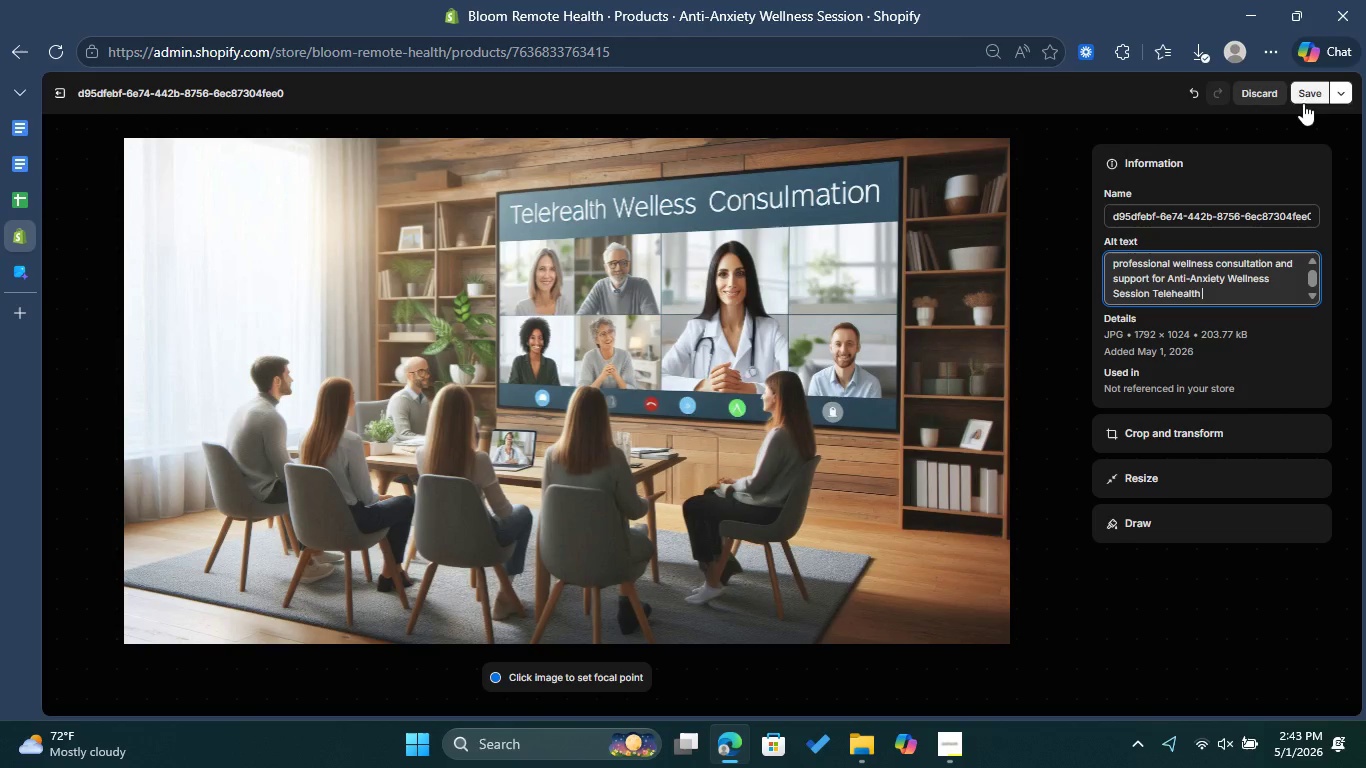 
left_click([1307, 92])
 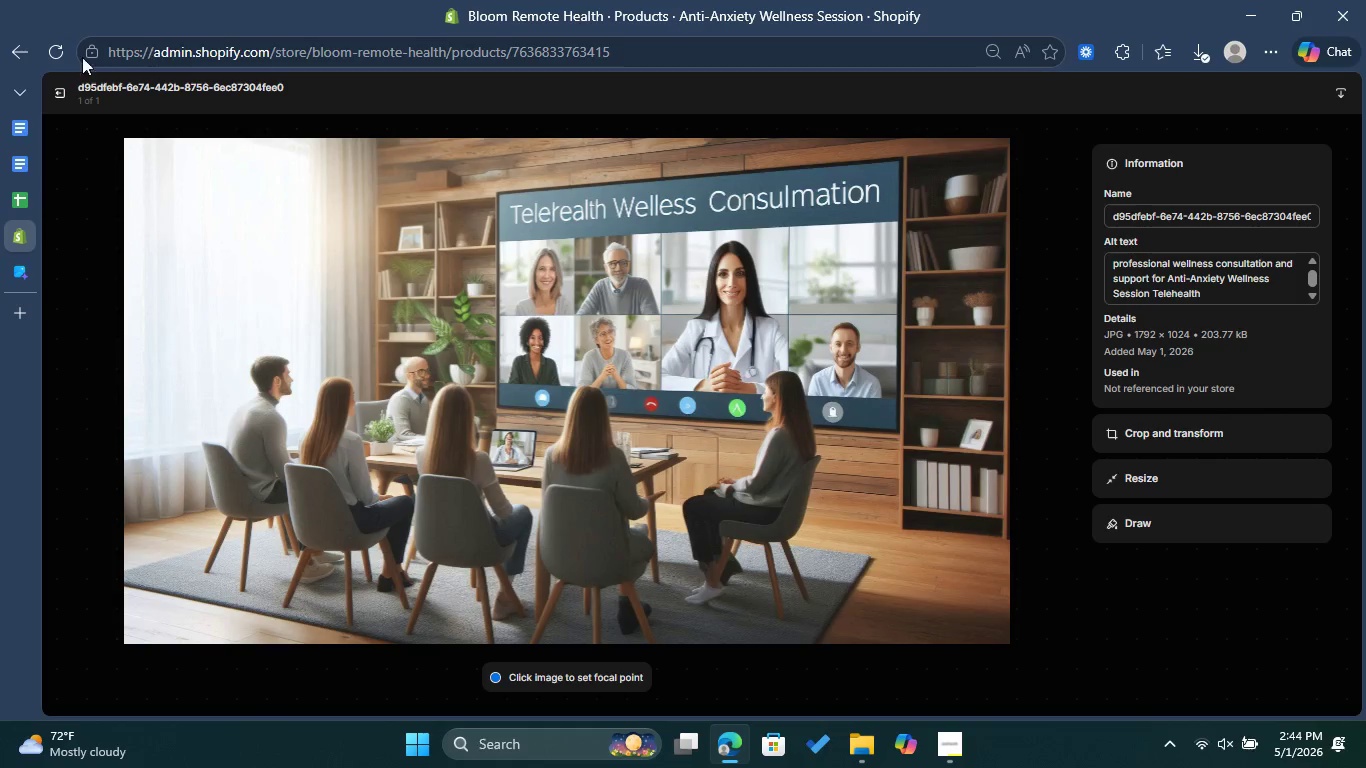 
left_click([69, 96])
 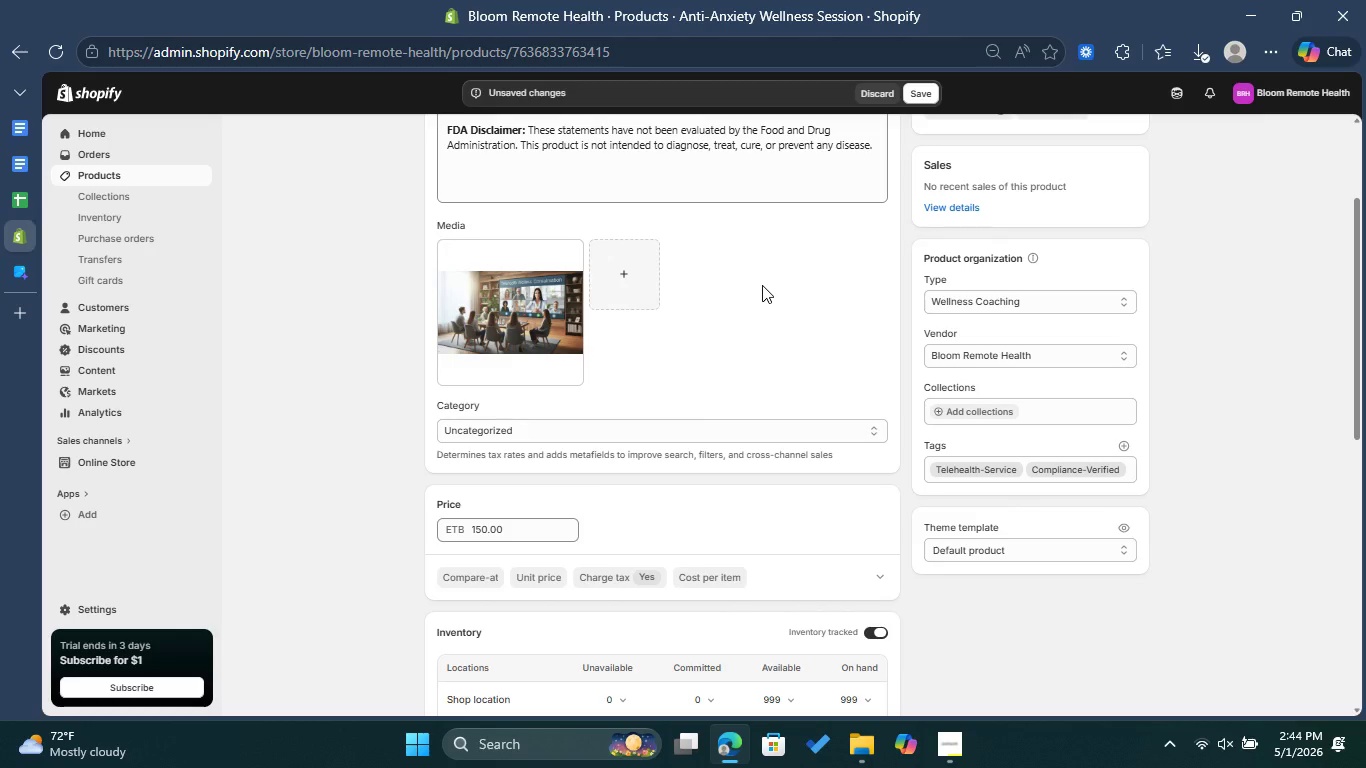 
scroll: coordinate [886, 399], scroll_direction: down, amount: 8.0
 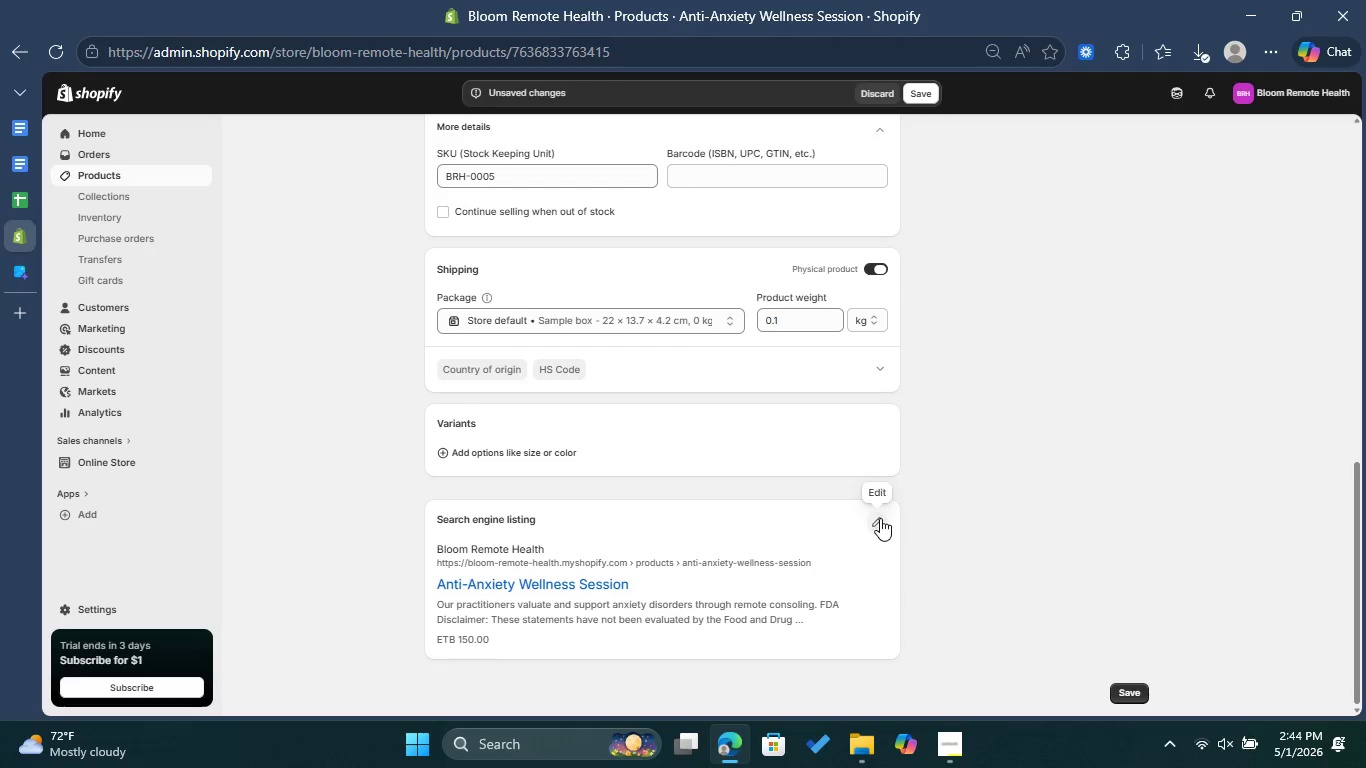 
left_click([880, 518])
 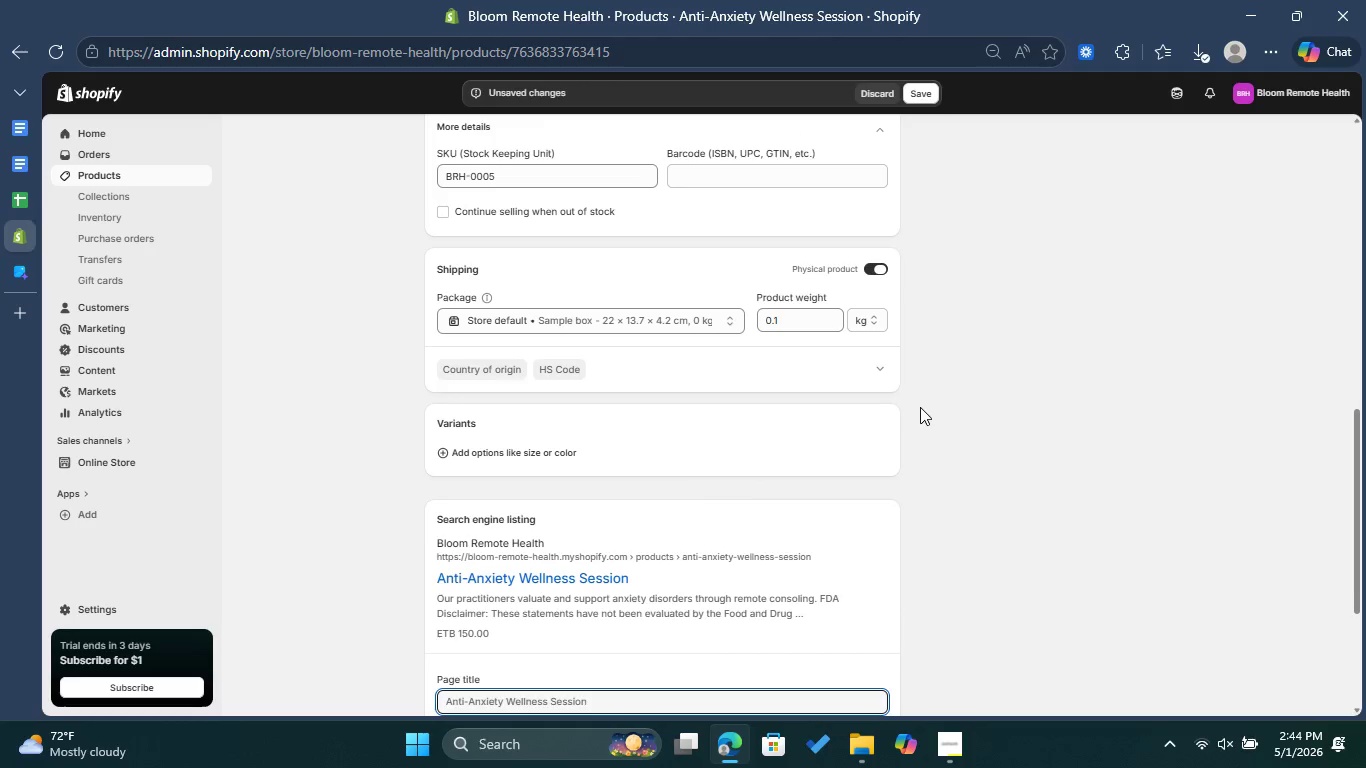 
scroll: coordinate [920, 407], scroll_direction: down, amount: 4.0
 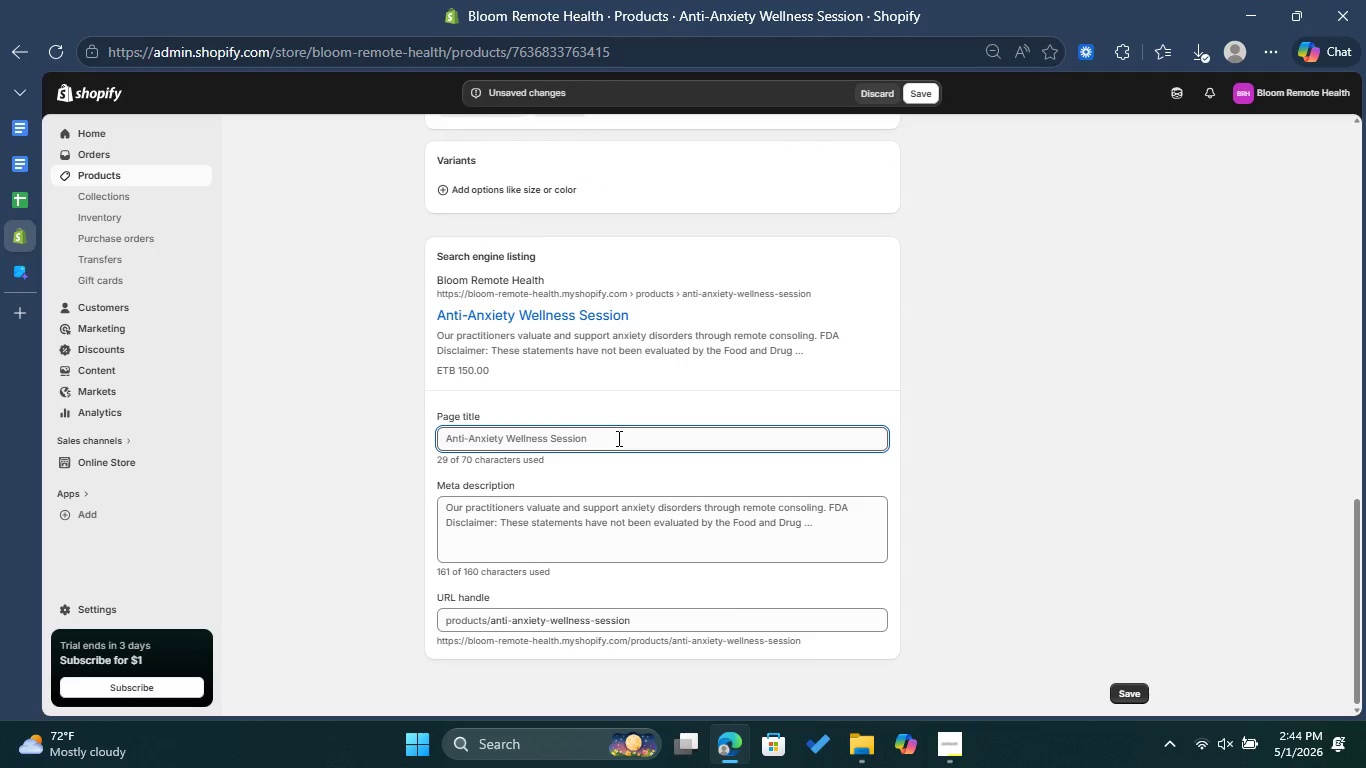 
left_click([617, 438])
 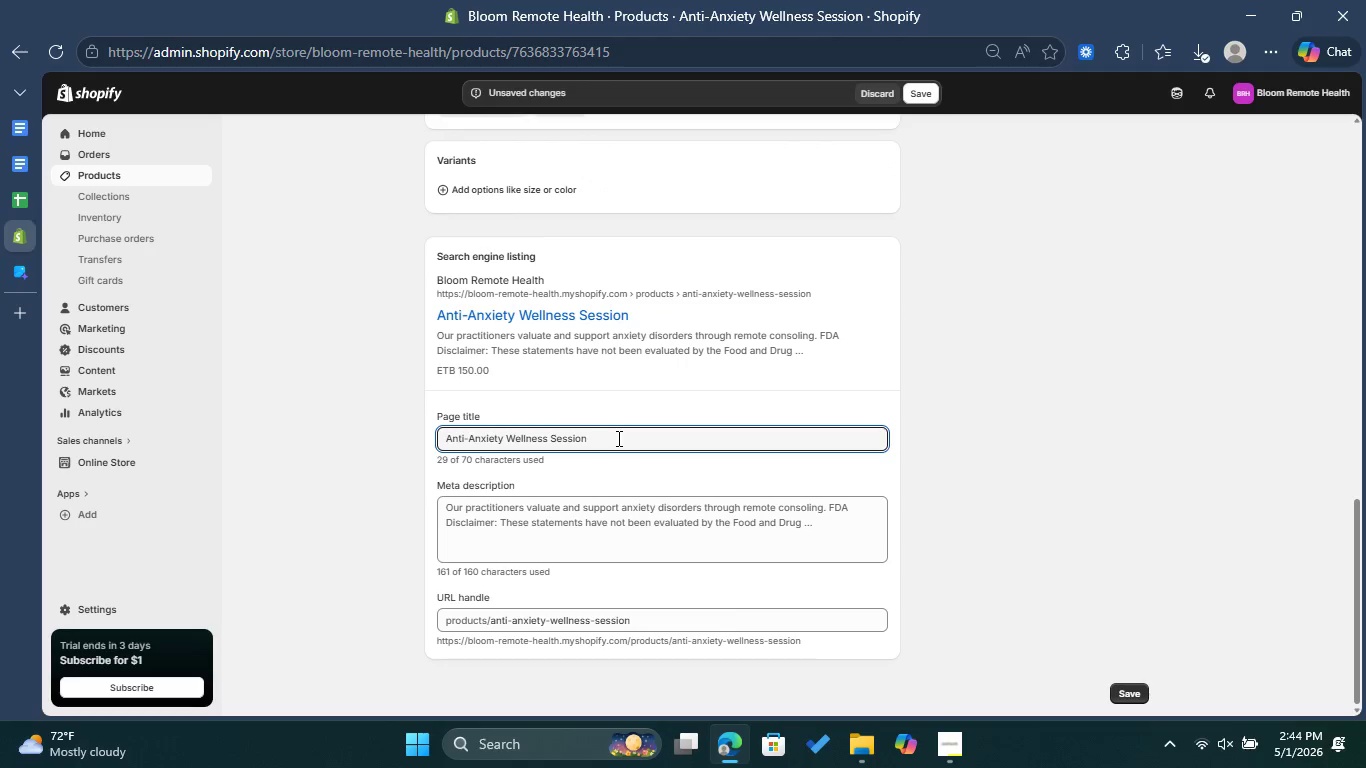 
type( | Bloom Remote Health )
 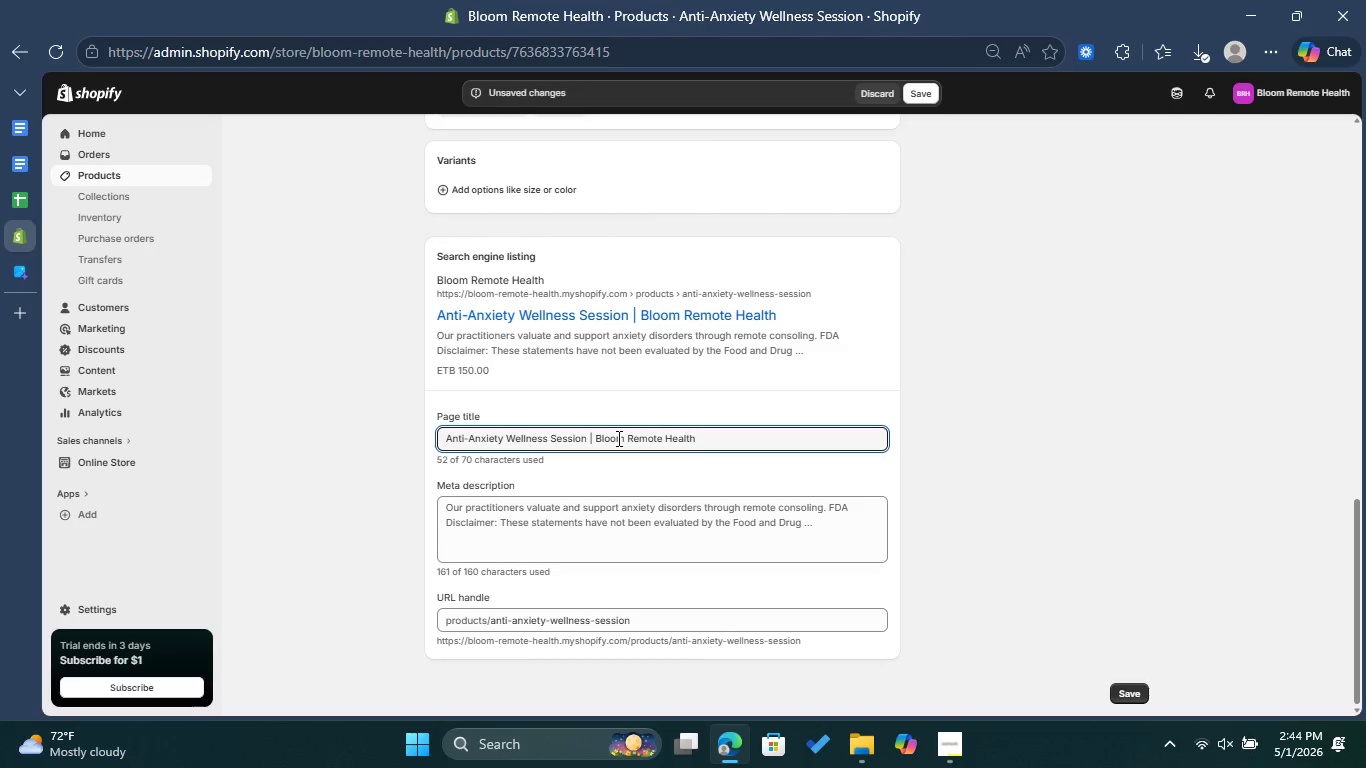 
wait(5.31)
 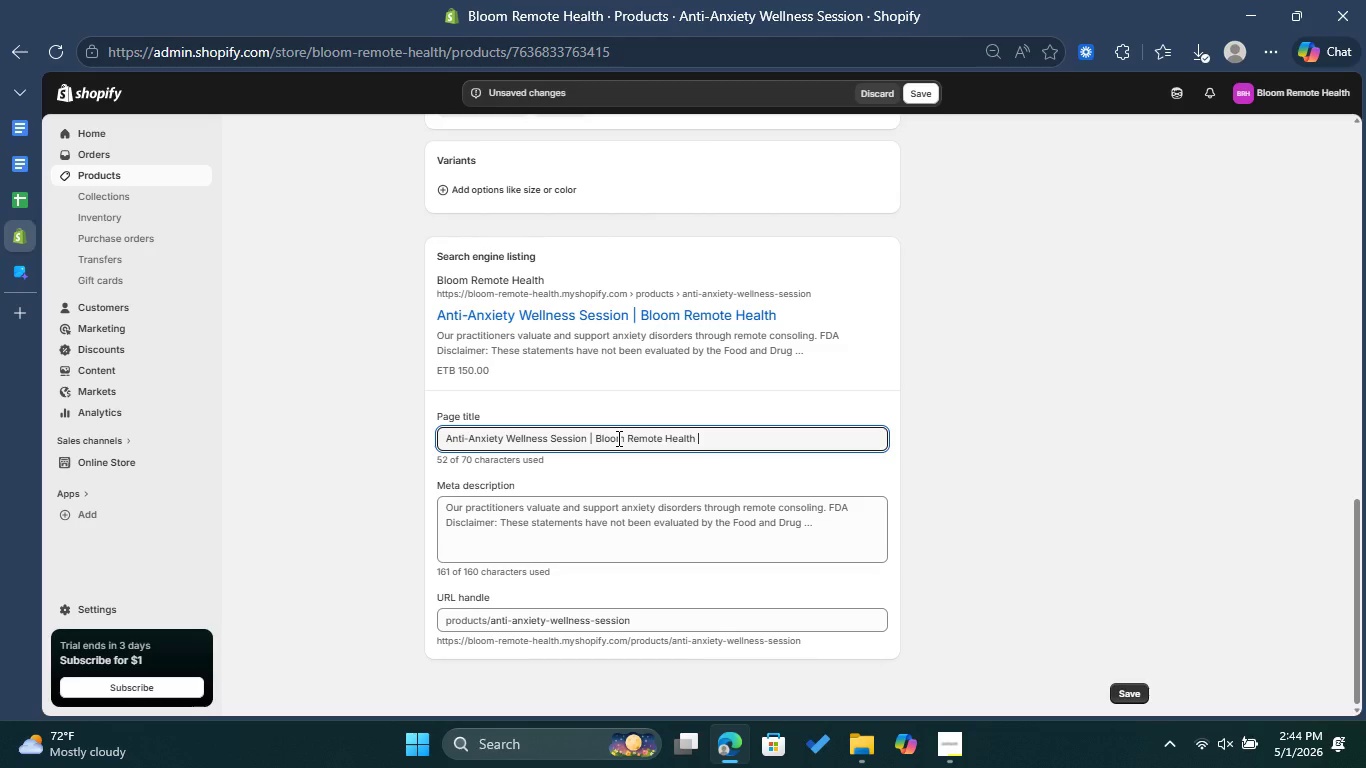 
left_click([660, 521])
 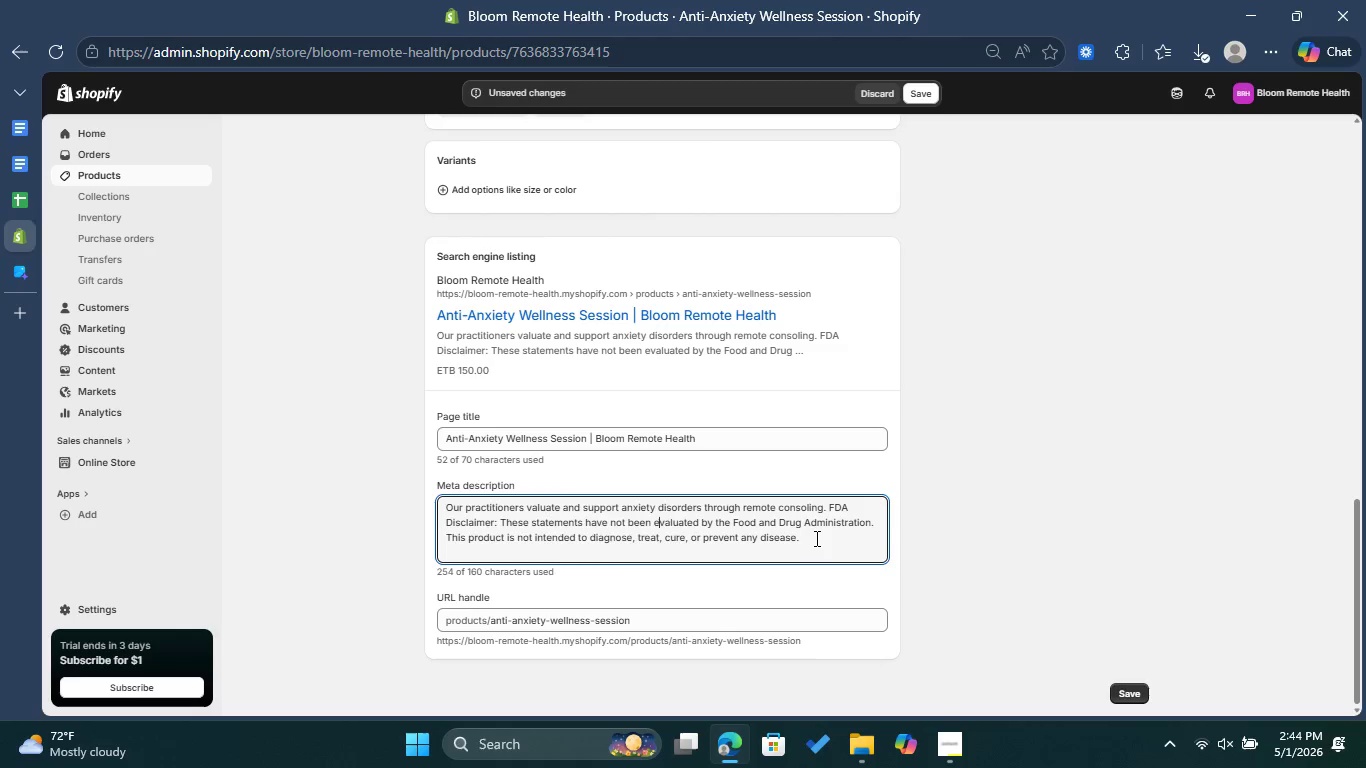 
left_click_drag(start_coordinate=[815, 538], to_coordinate=[349, 499])
 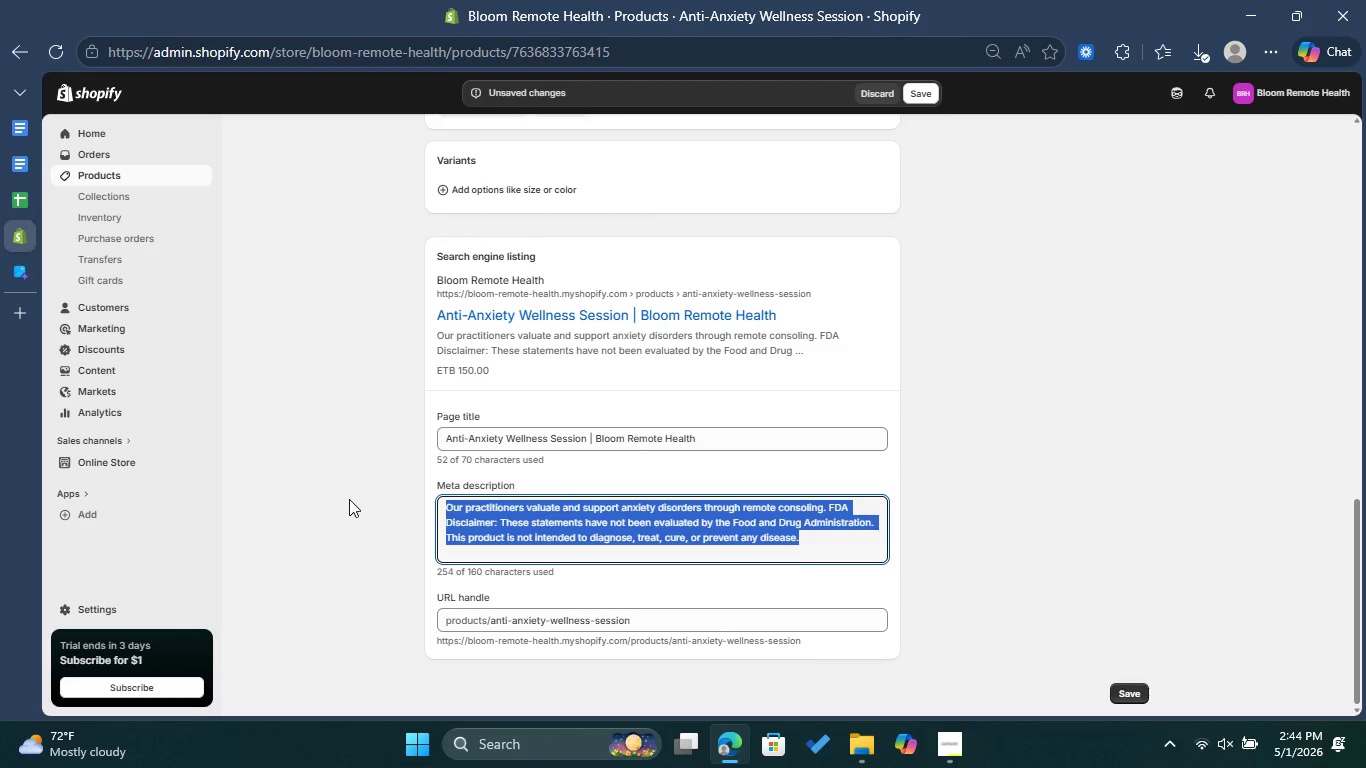 
key(Backspace)
 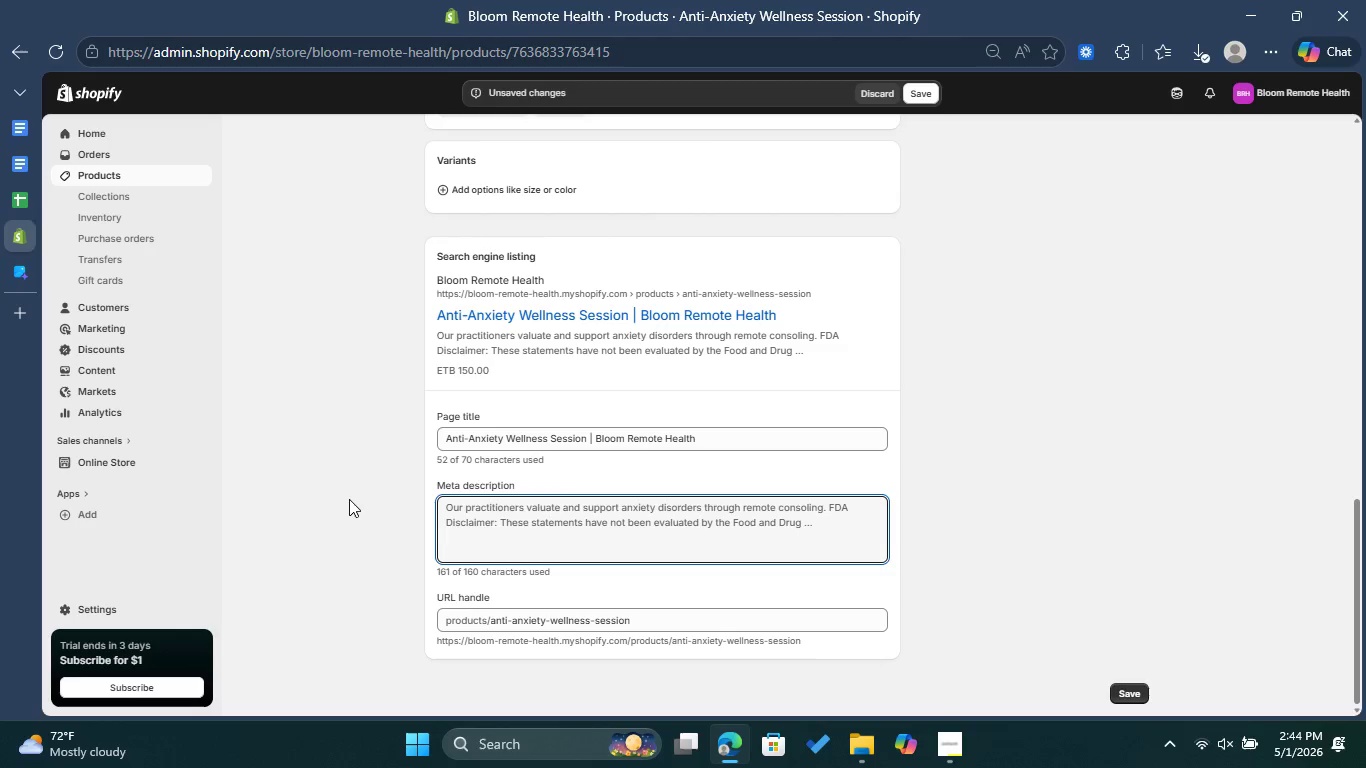 
wait(6.81)
 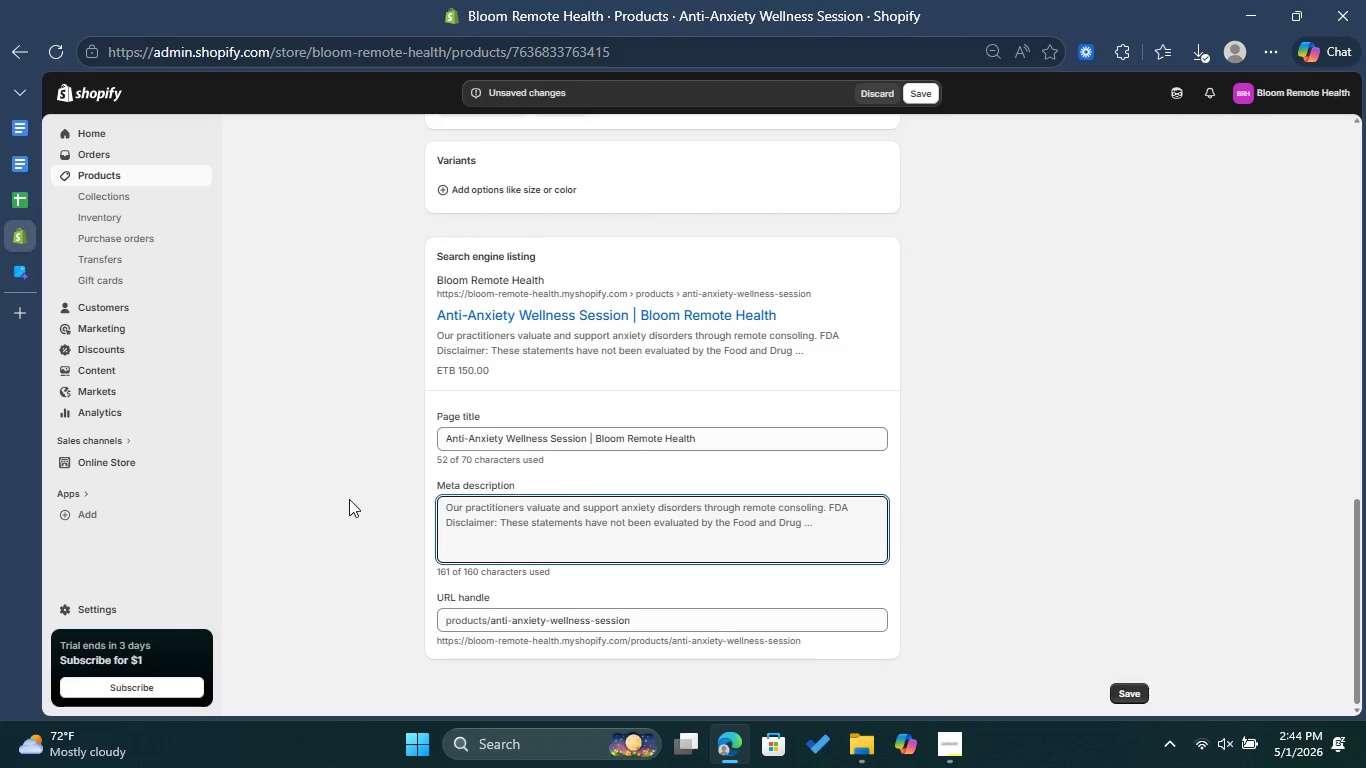 
type(Promote emotionak)
key(Backspace)
type(l resilence )
 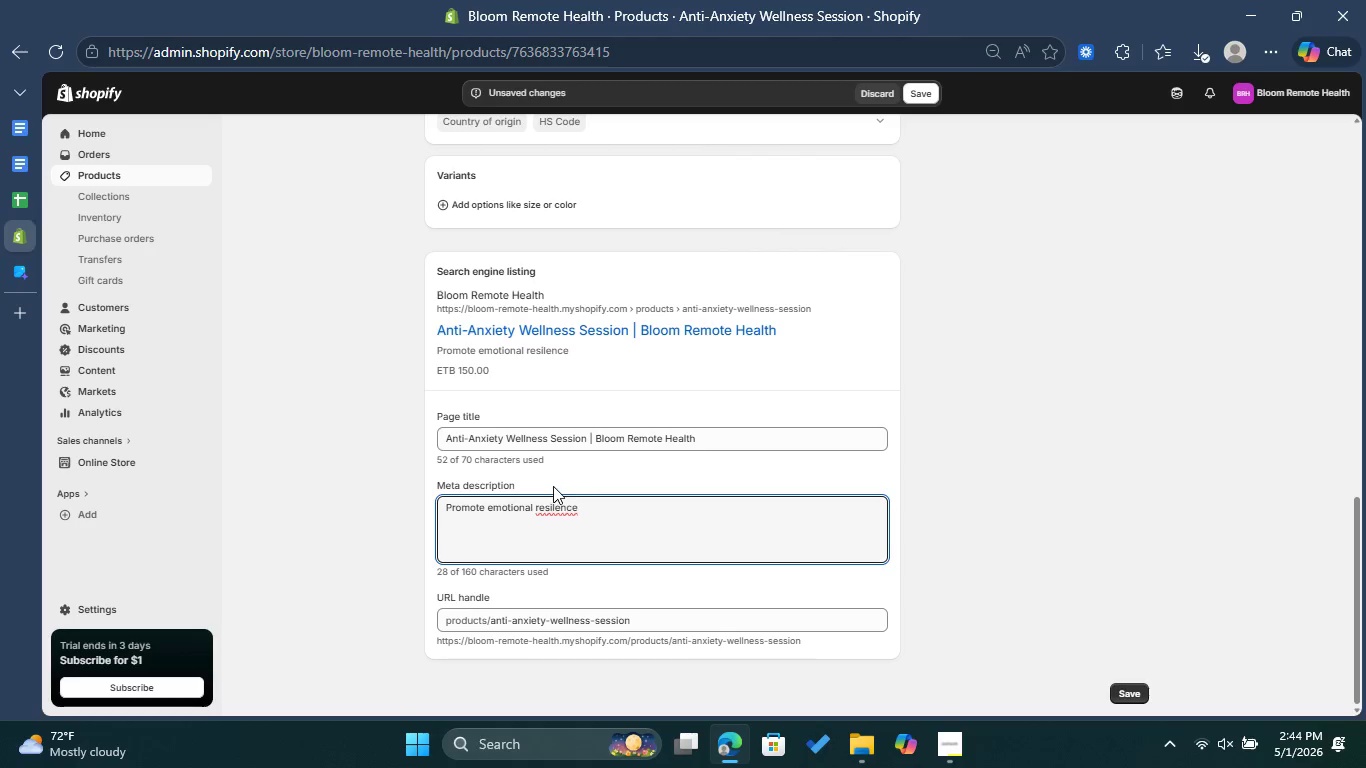 
left_click([549, 510])
 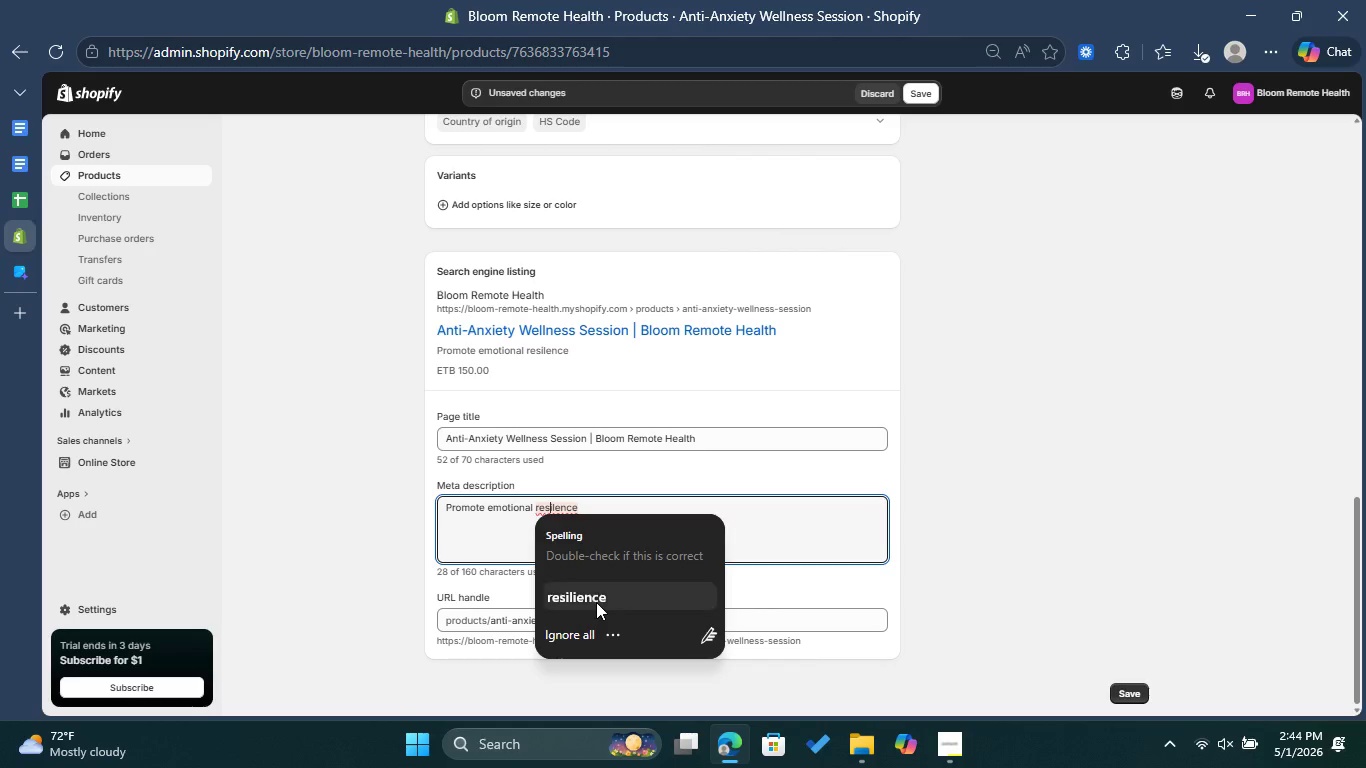 
left_click([596, 602])
 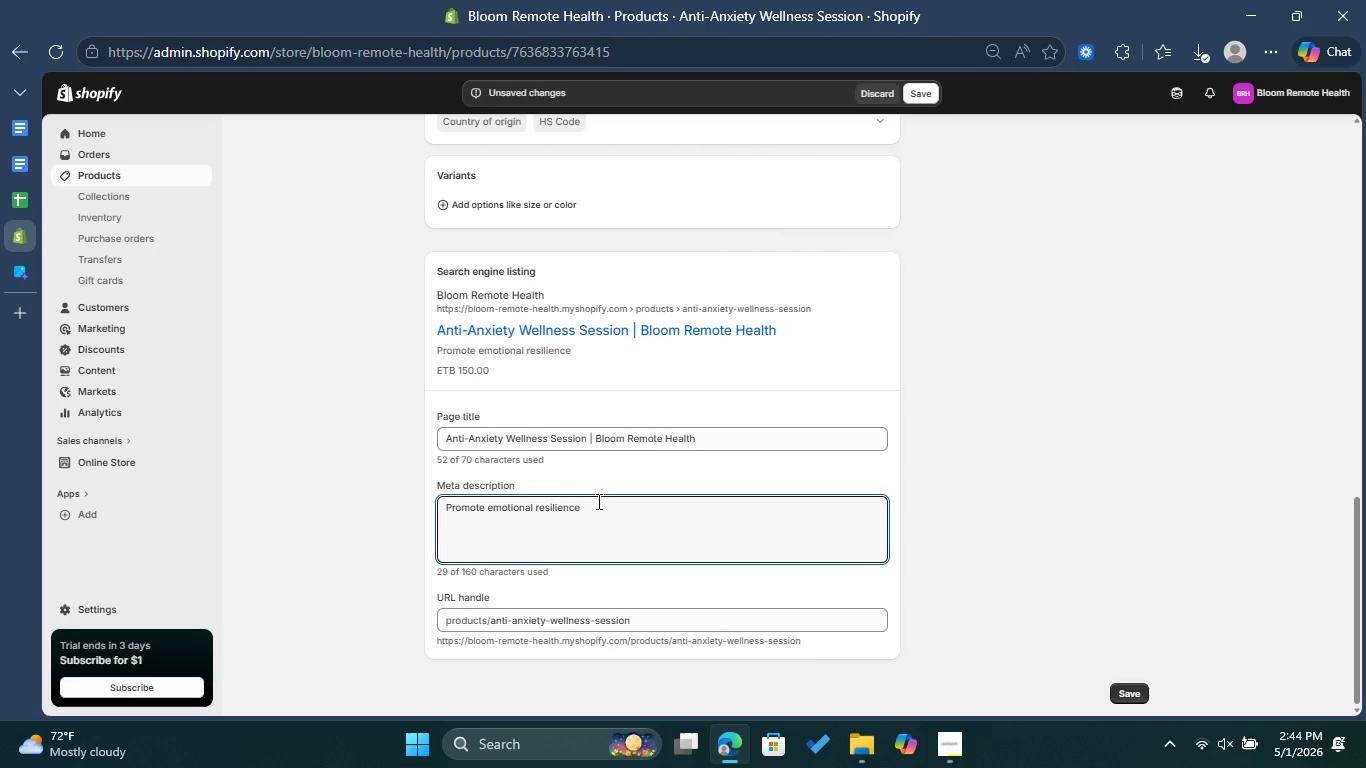 
type( with a )
 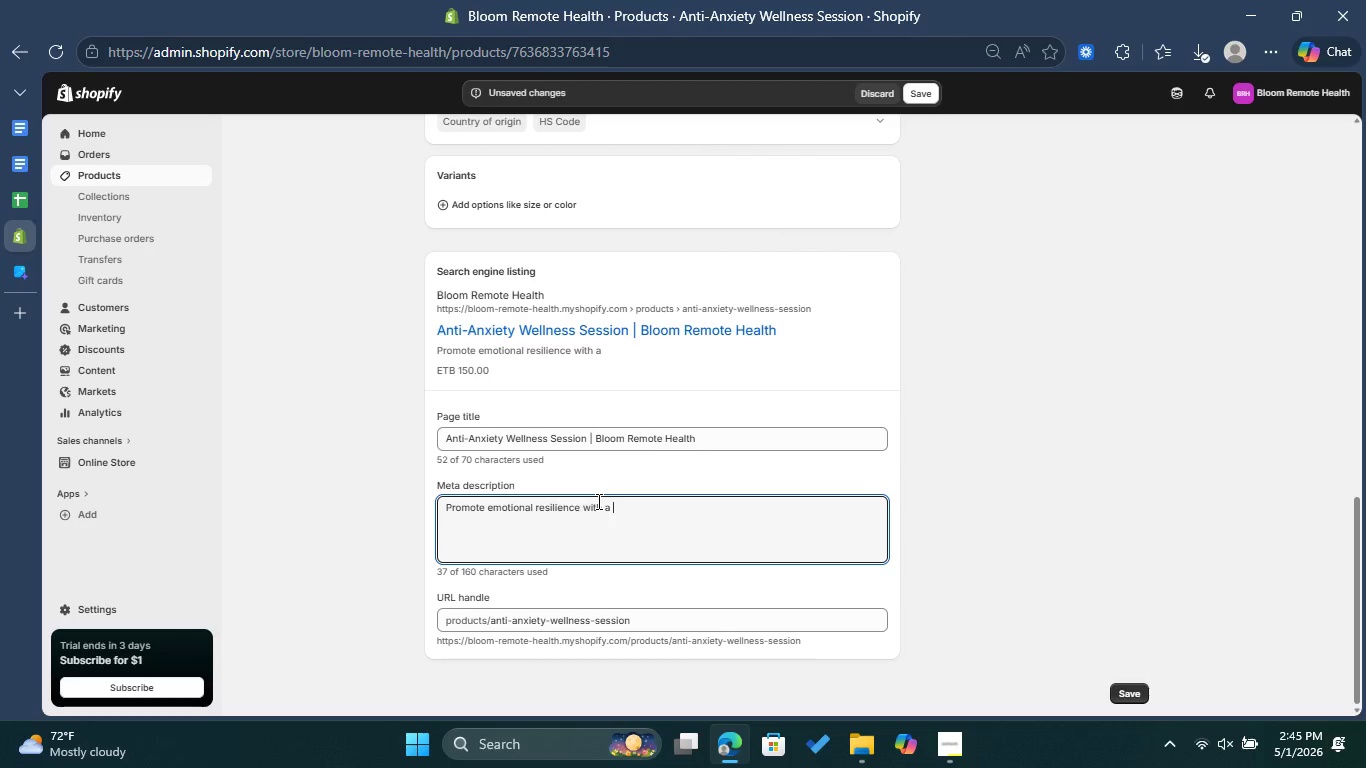 
wait(8.91)
 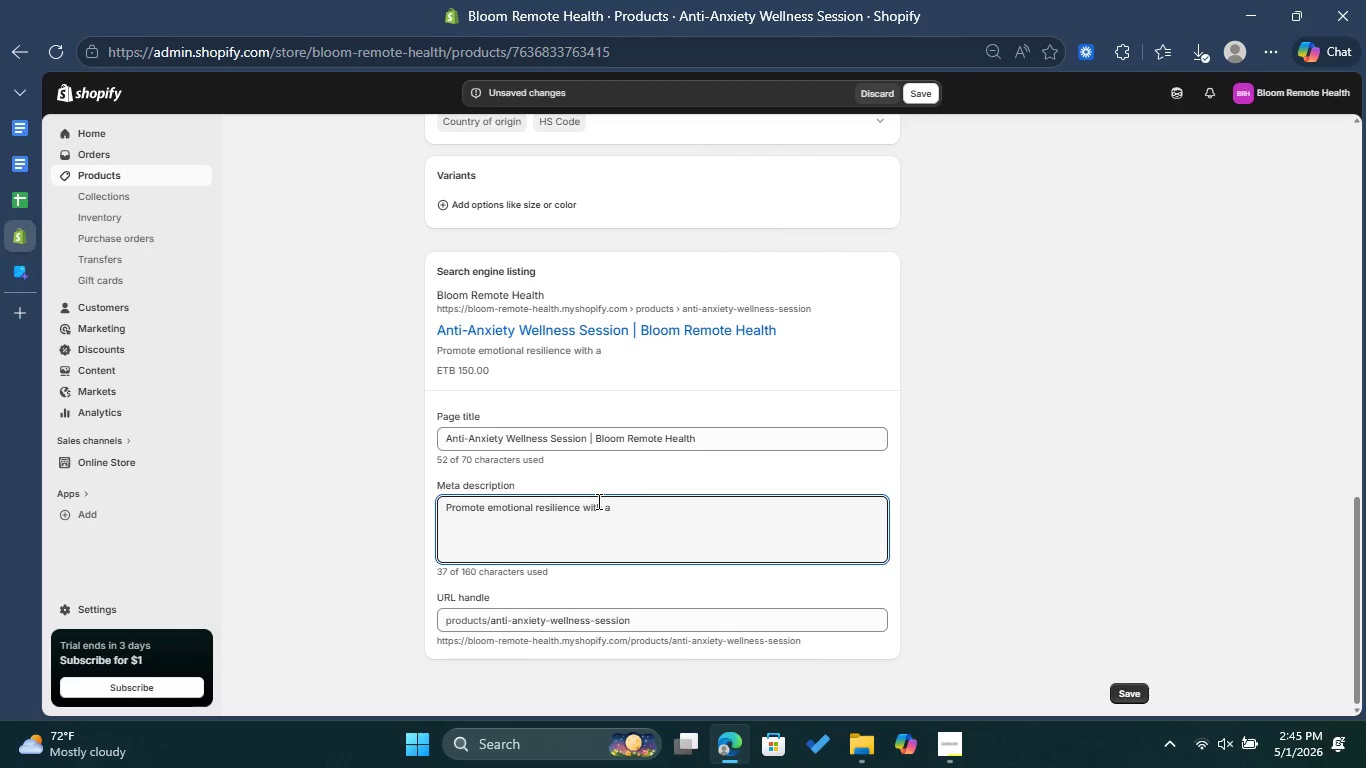 
type(Wellness )
 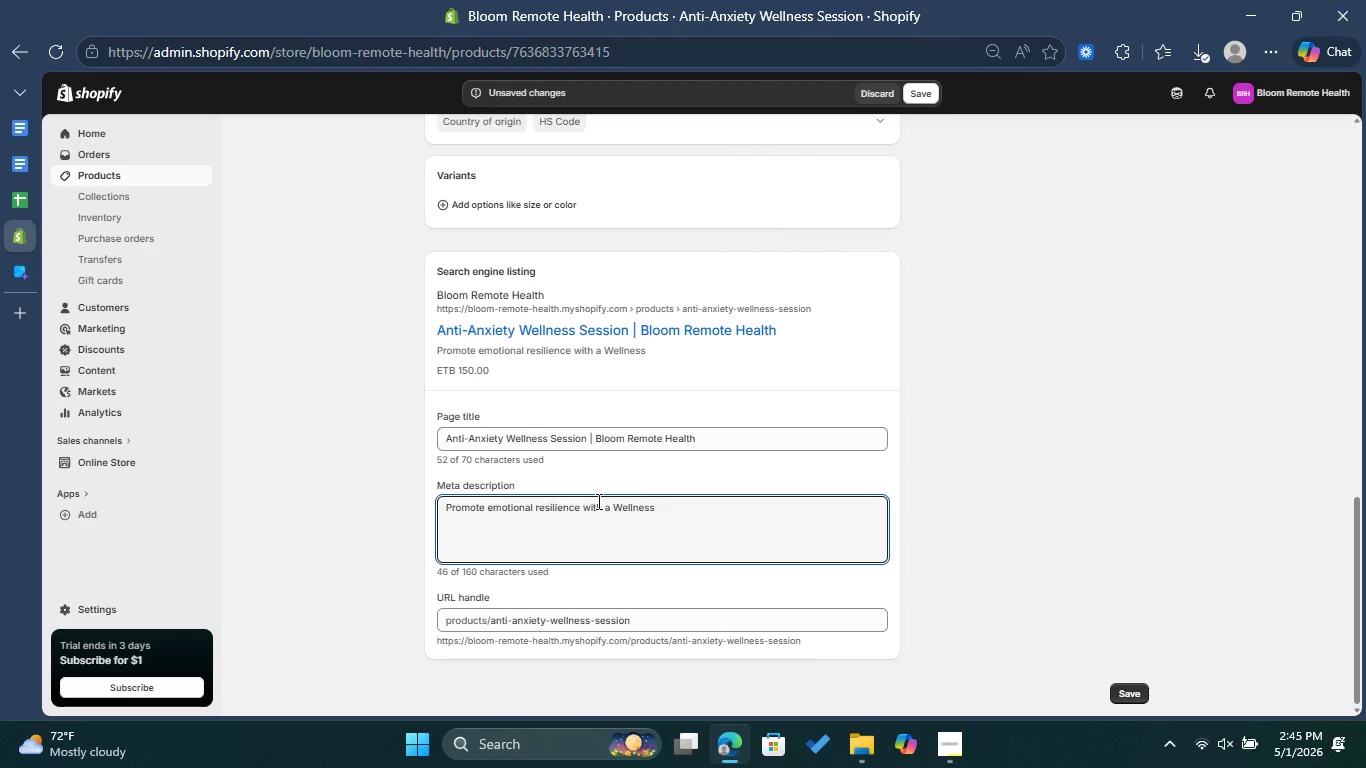 
wait(5.62)
 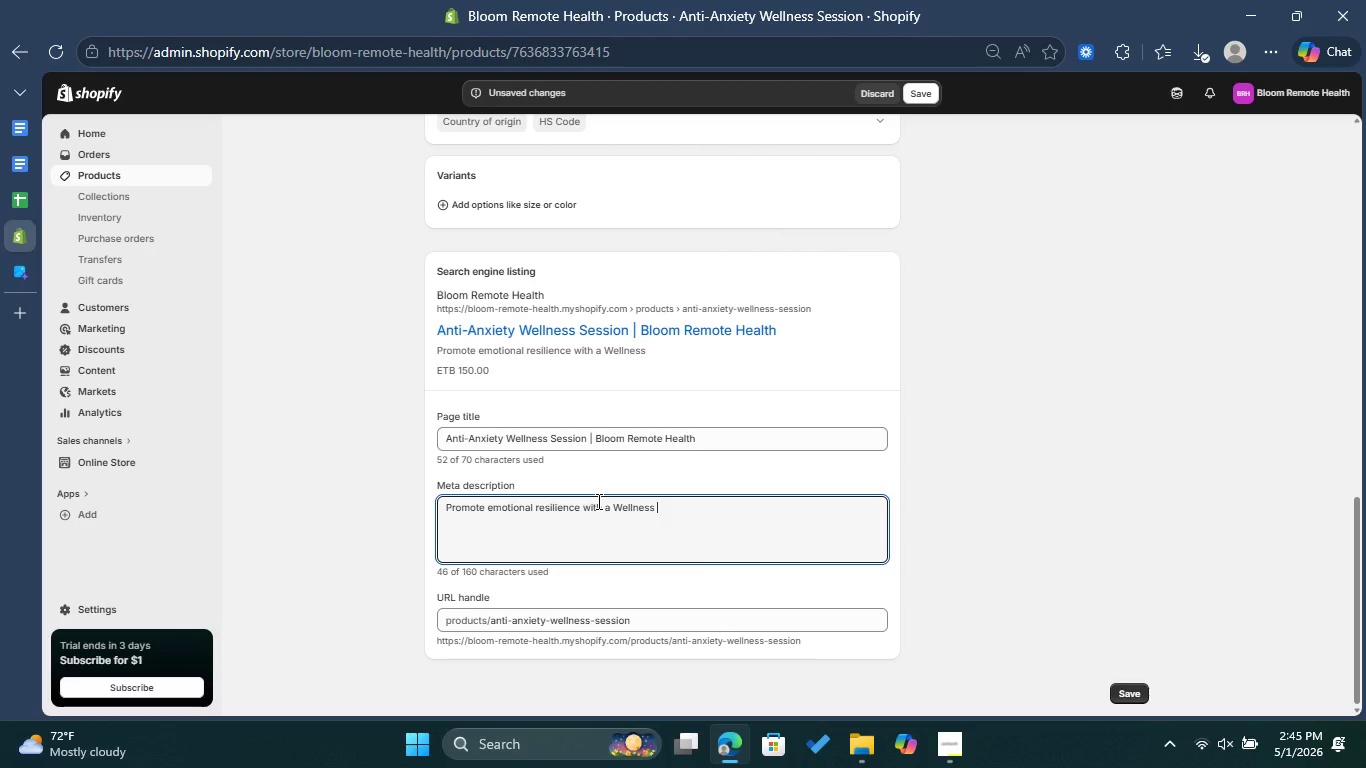 
type(Session. We provid )
key(Backspace)
type(e tools to )
 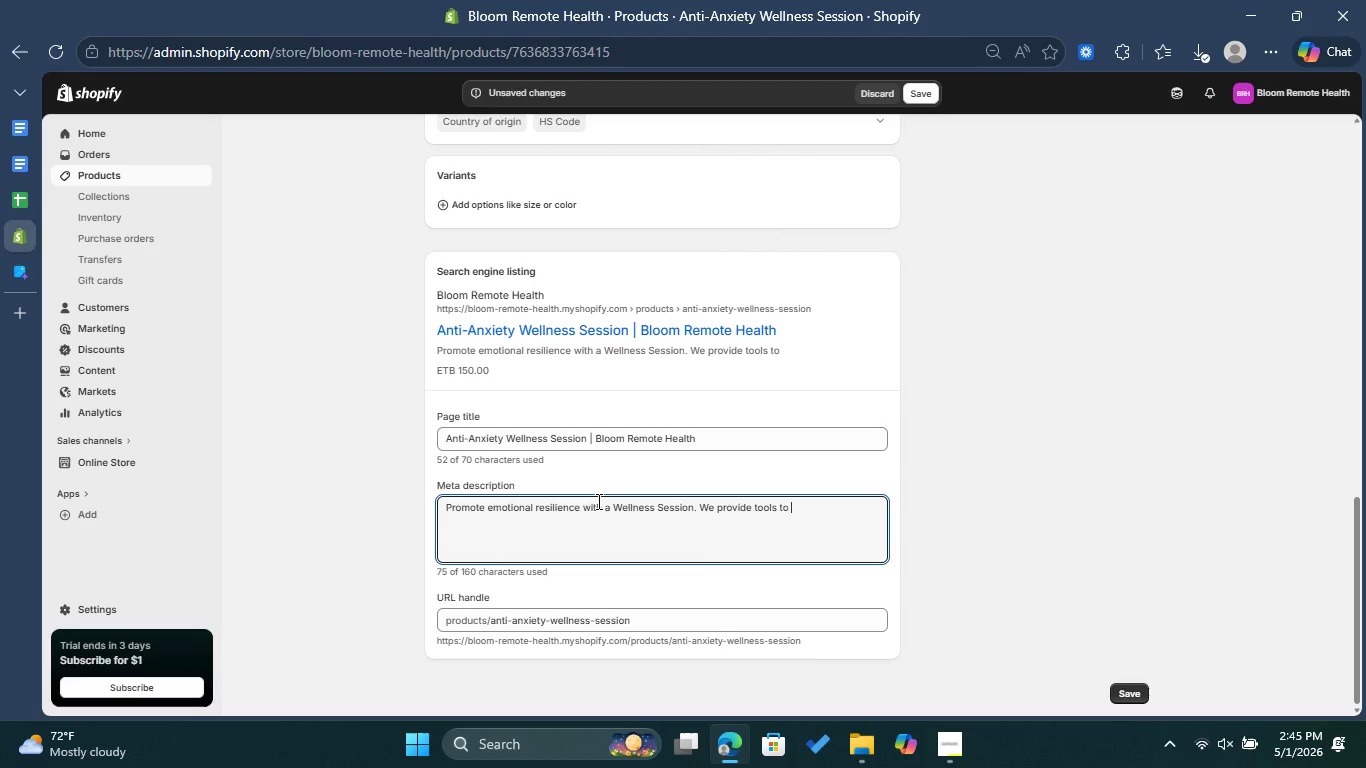 
type(support your nervous system )
 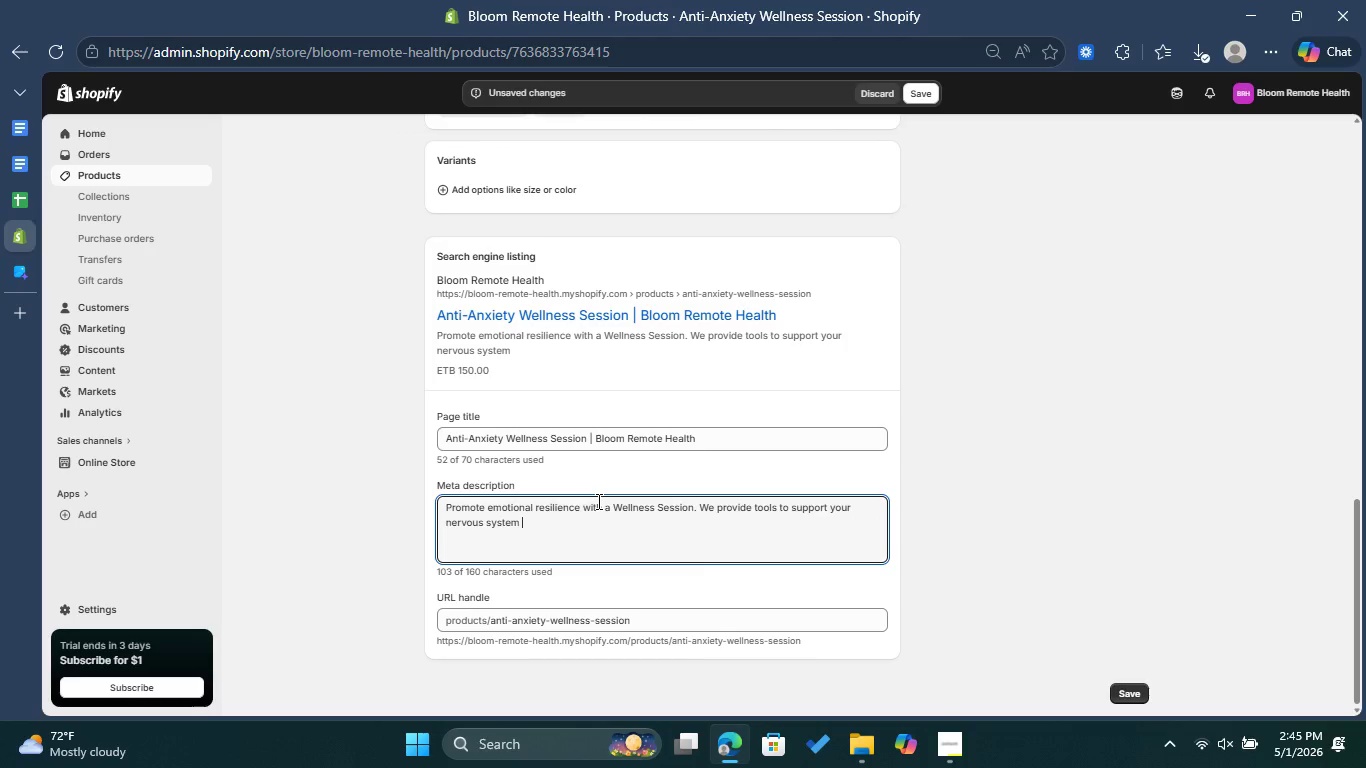 
wait(8.53)
 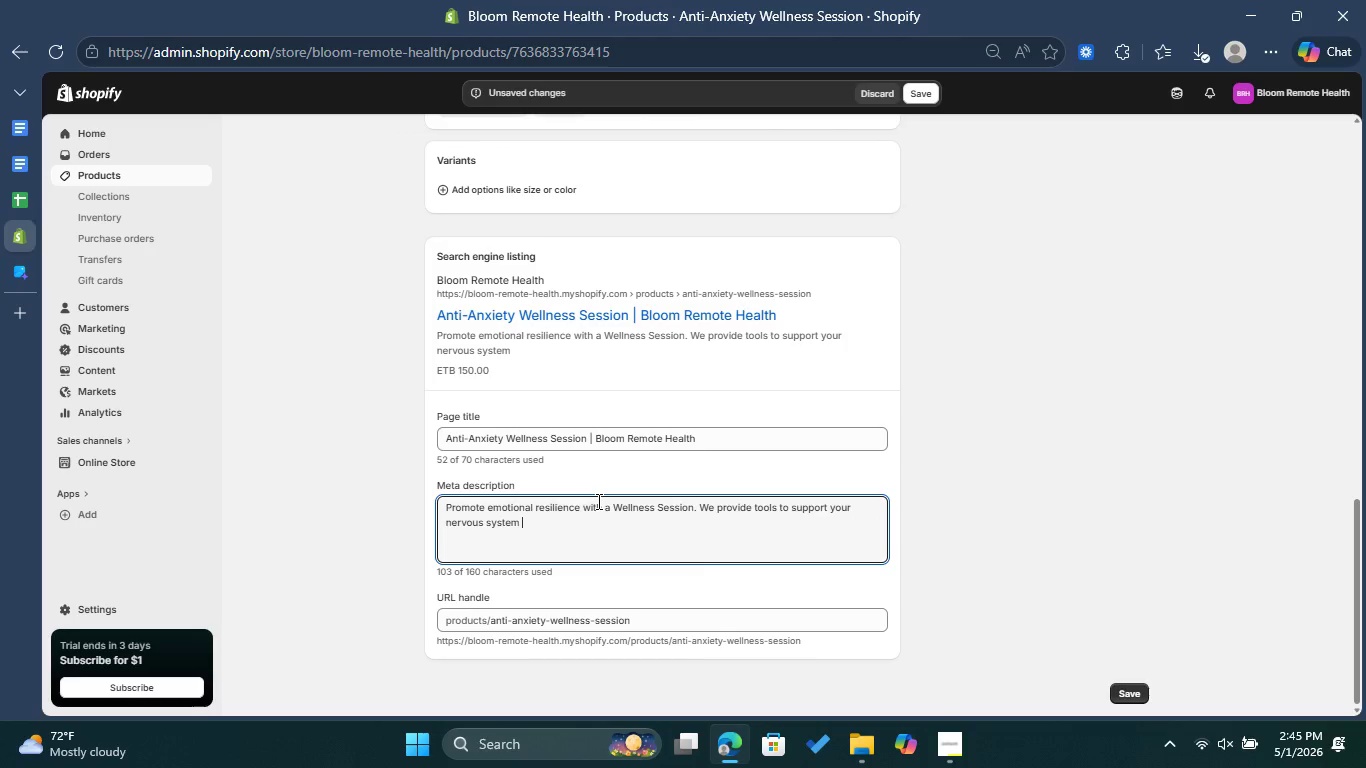 
type(and over )
 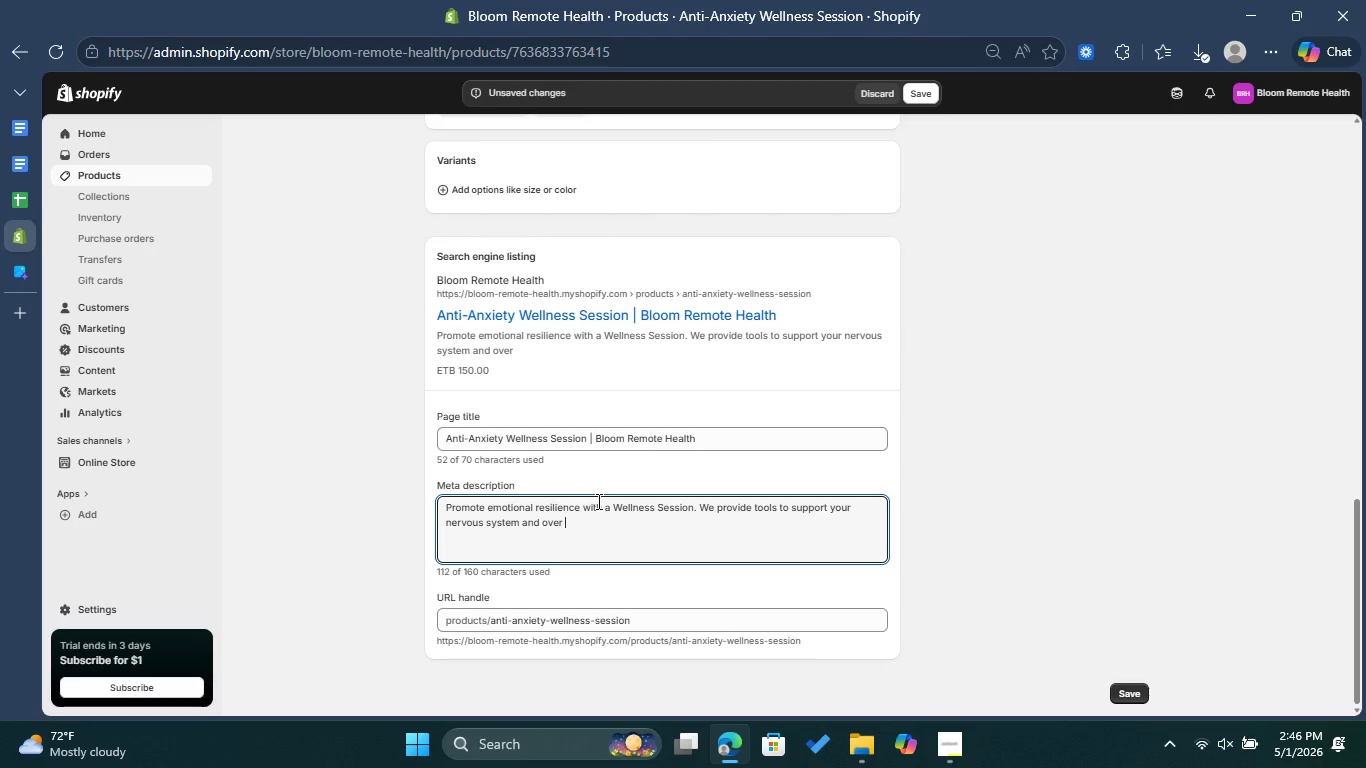 
wait(8.72)
 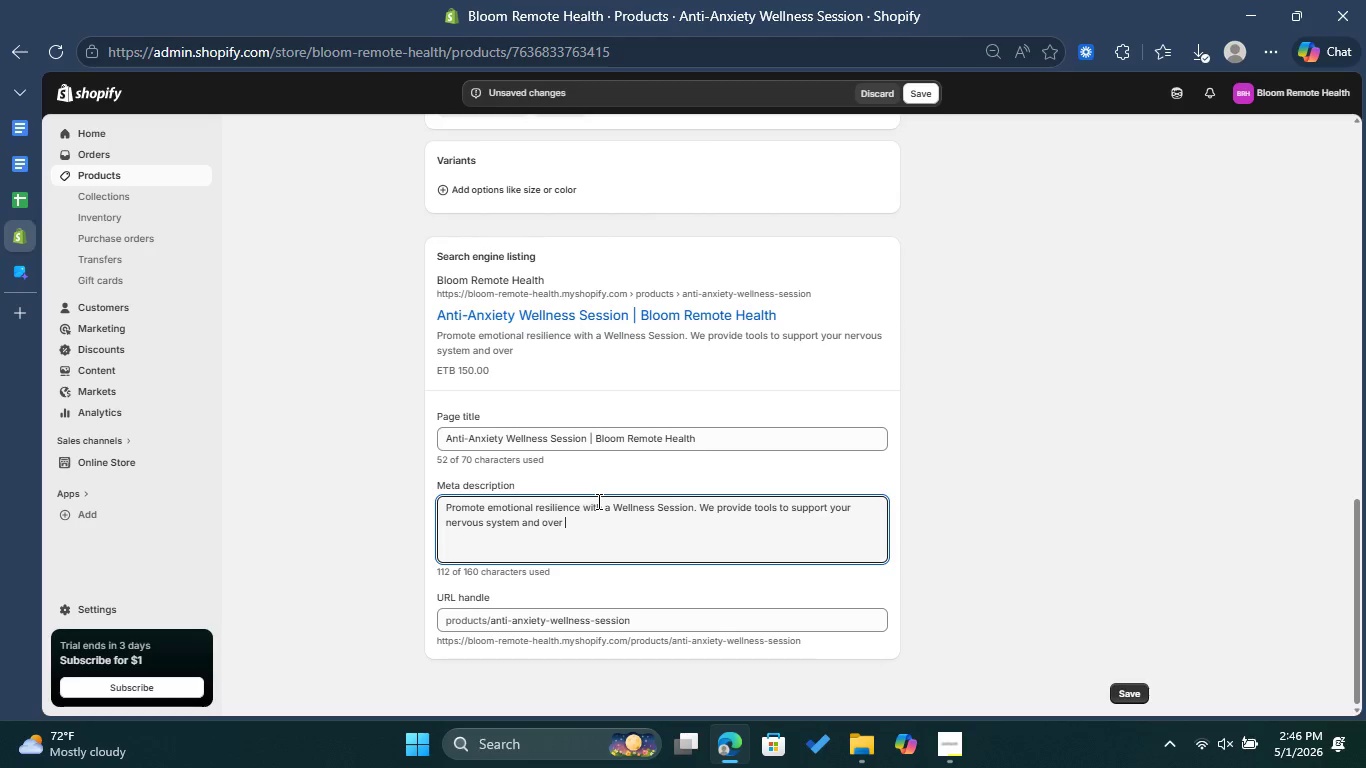 
key(Backspace)
type(all well)
 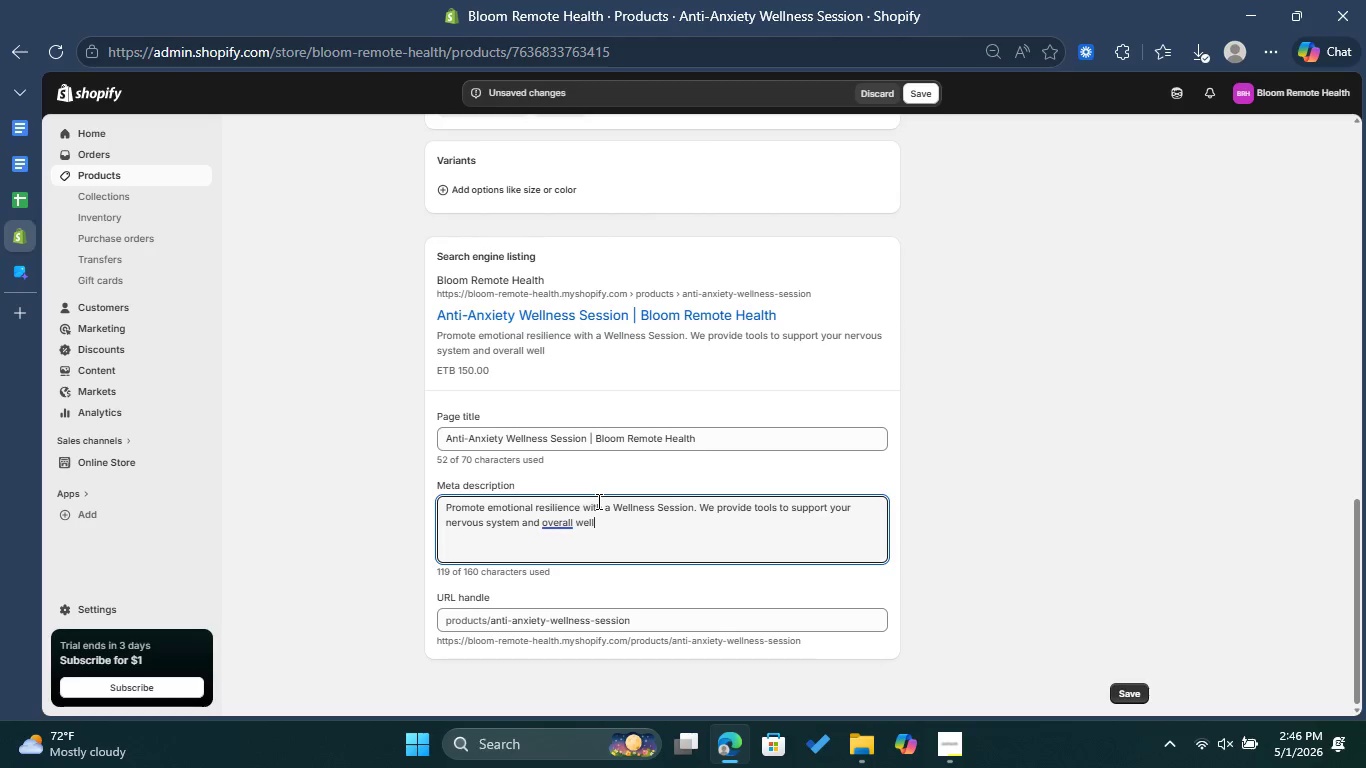 
wait(11.58)
 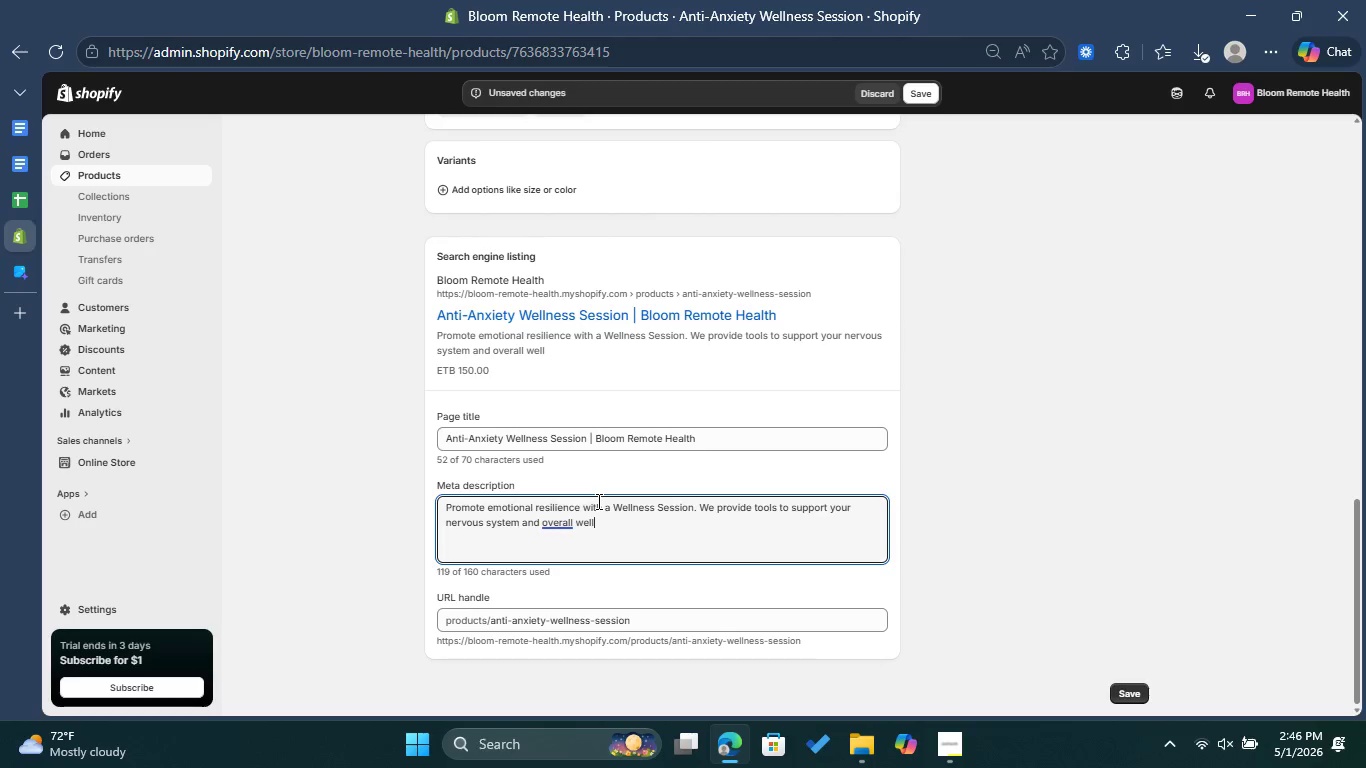 
type(being. Schedule )
 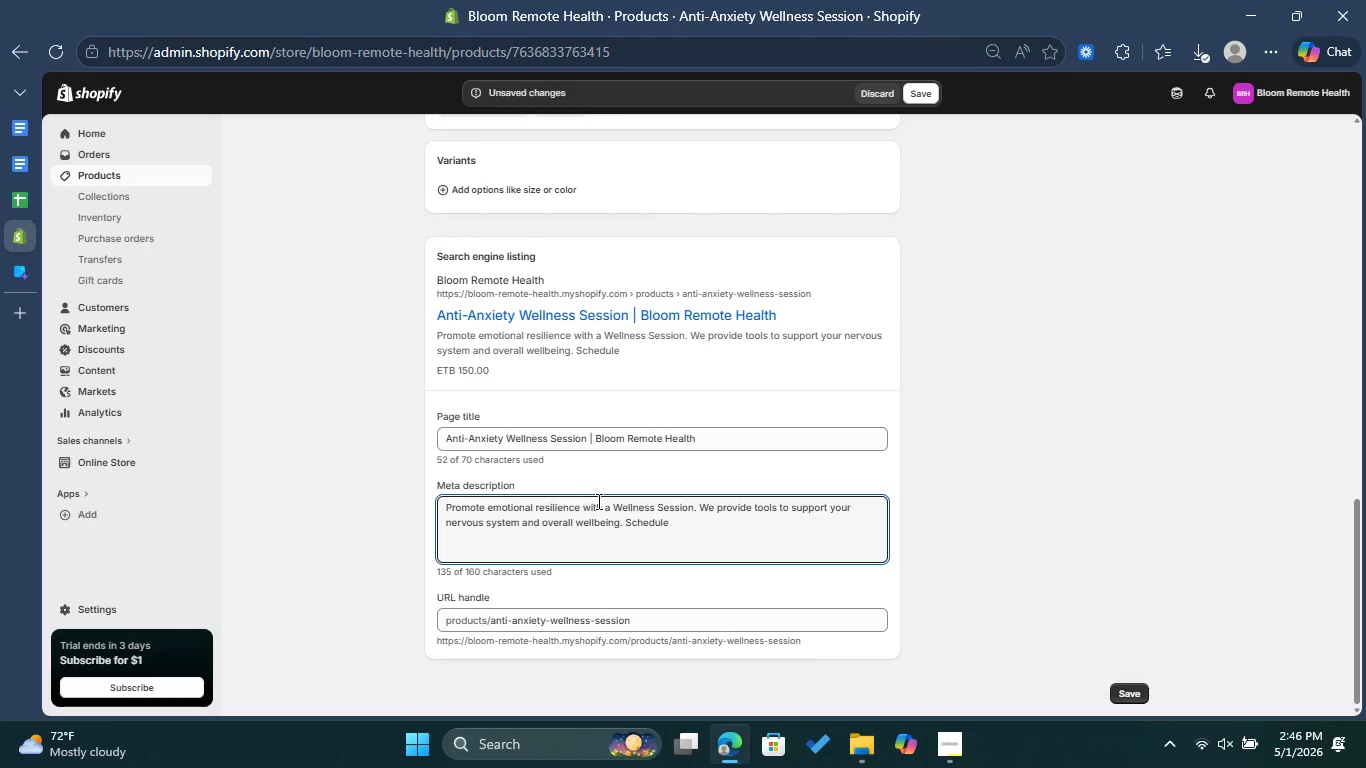 
wait(5.55)
 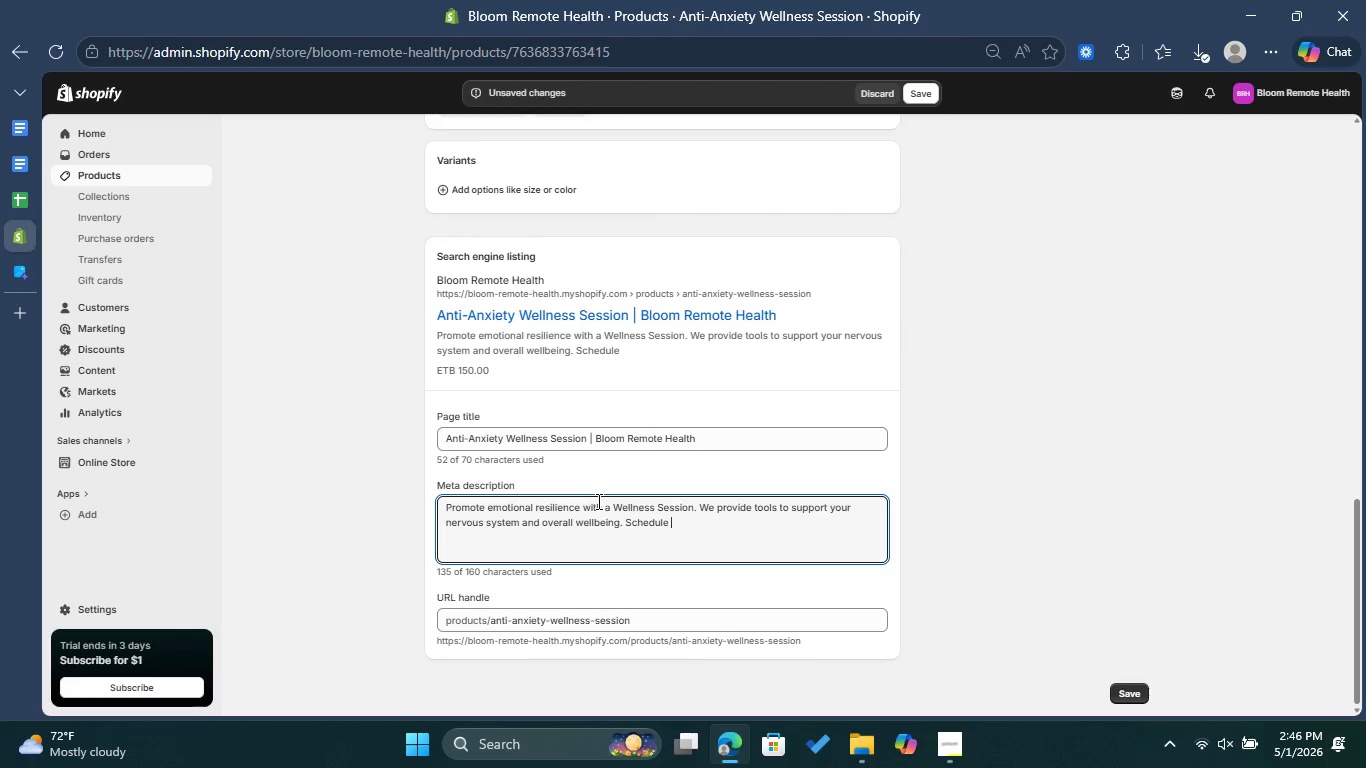 
type(Your call now!)
 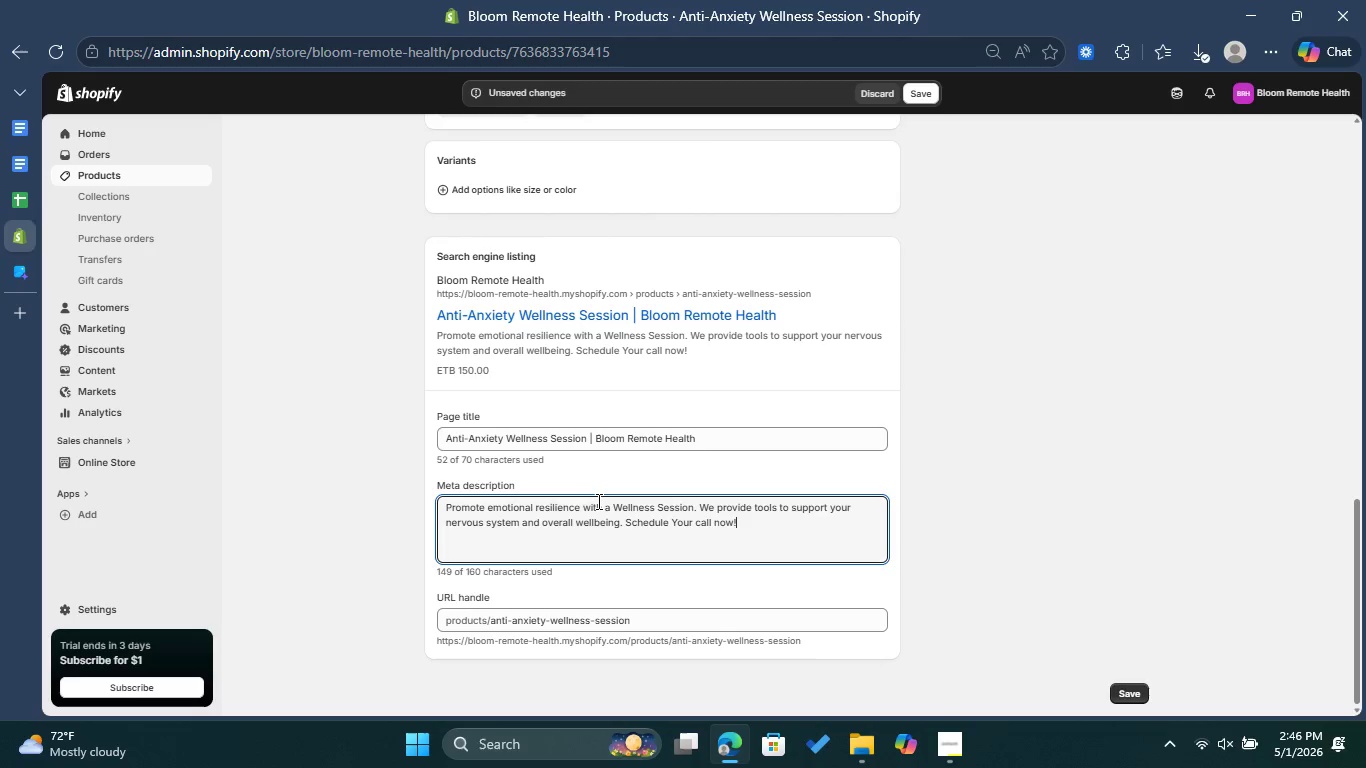 
wait(21.16)
 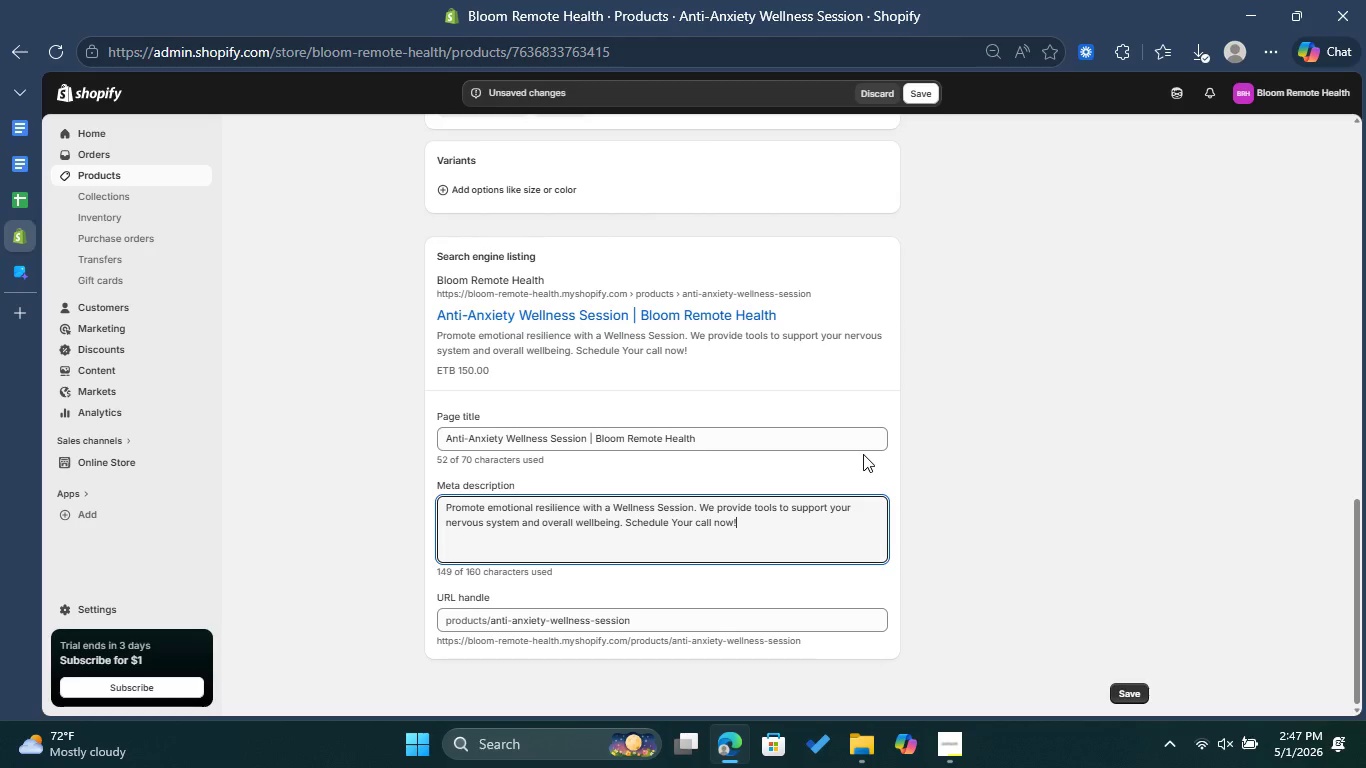 
scroll: coordinate [781, 416], scroll_direction: up, amount: 10.0
 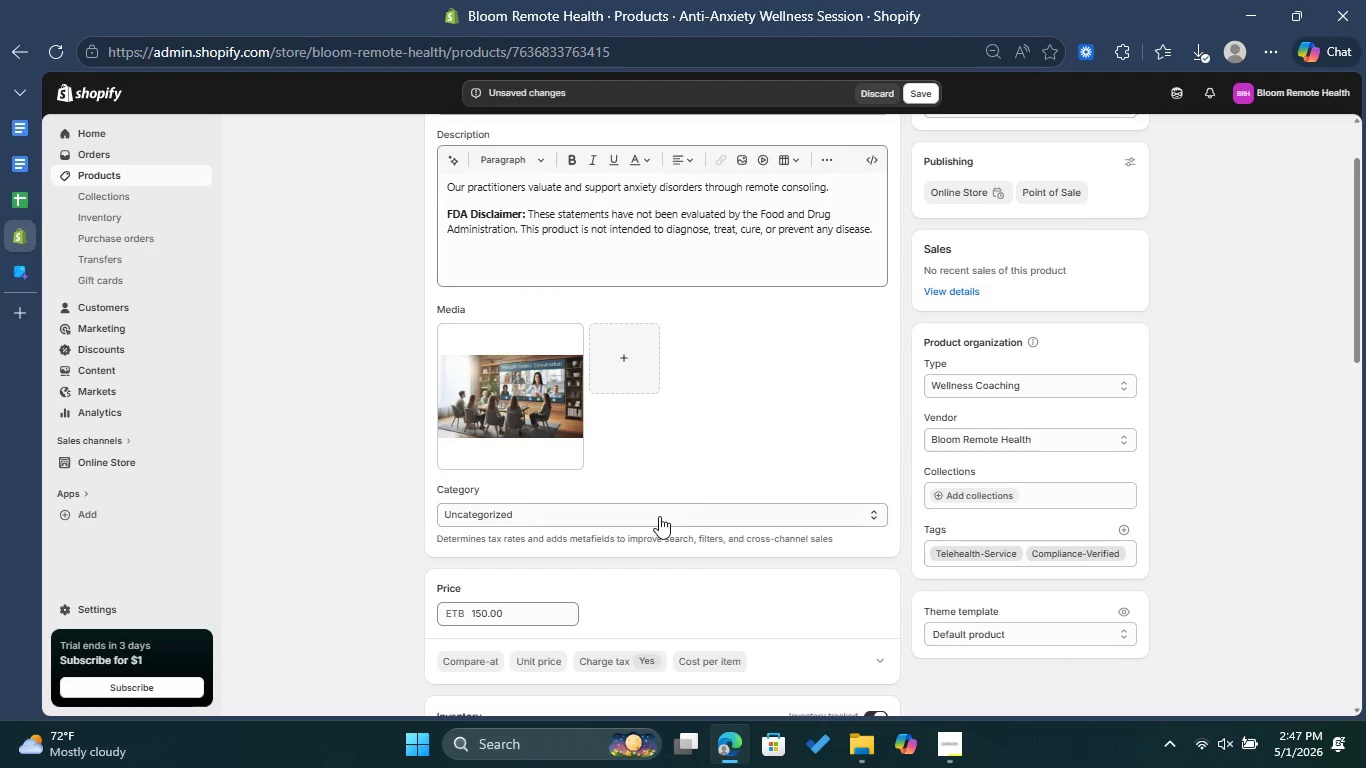 
left_click([659, 516])
 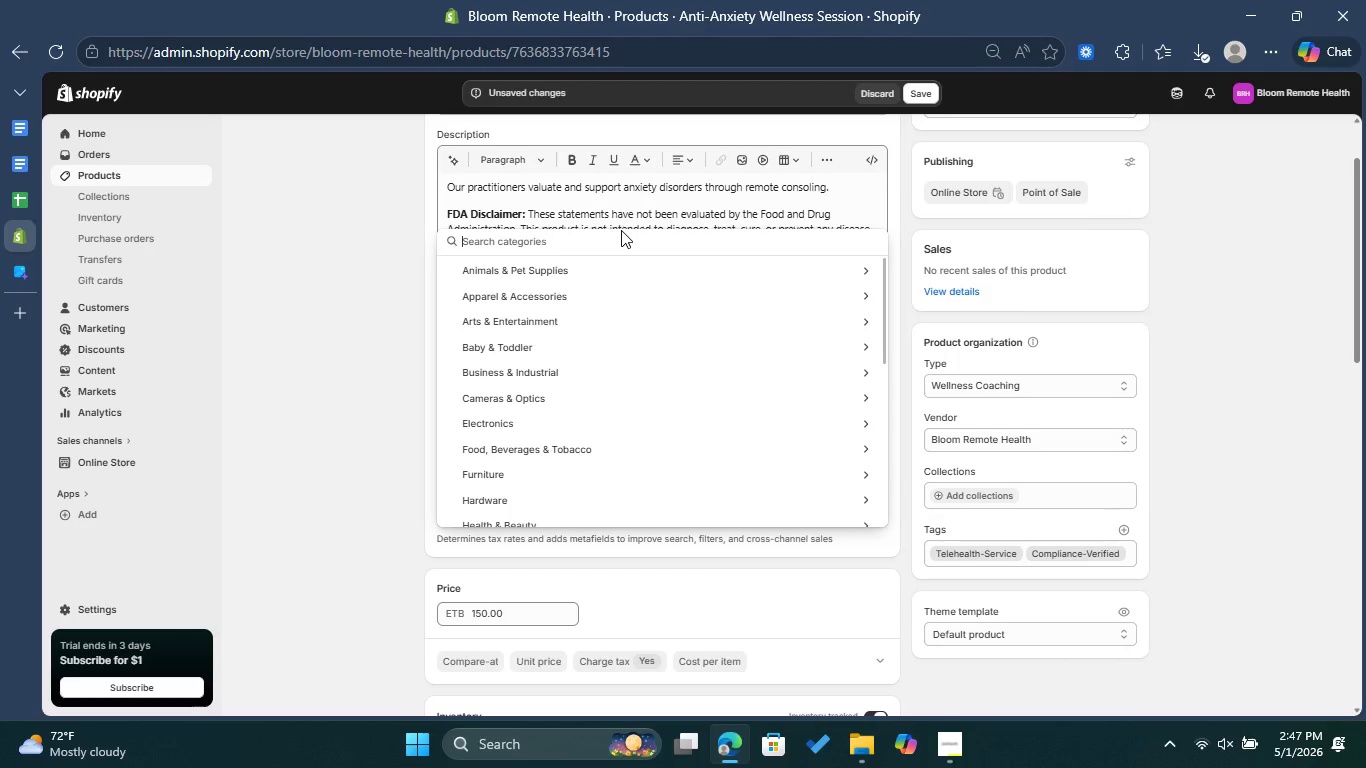 
type(Health)
 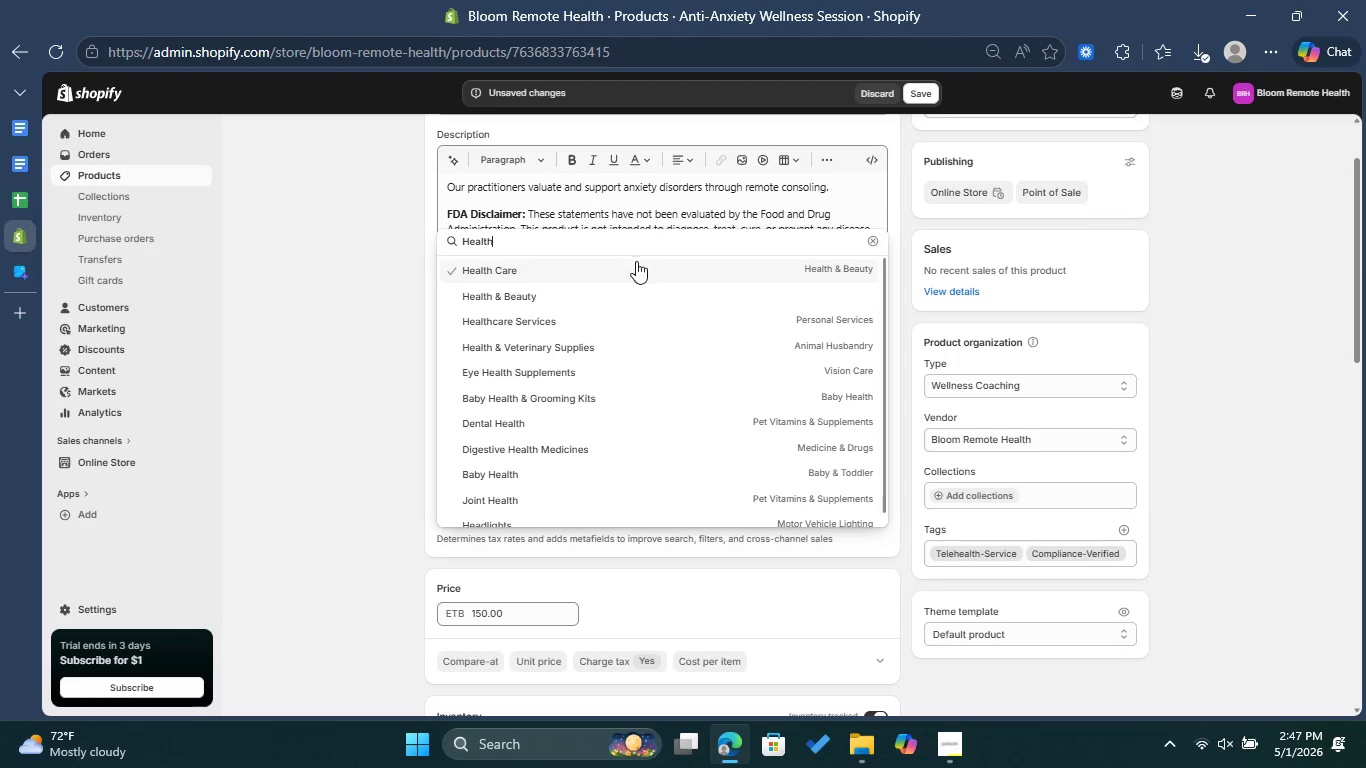 
left_click([636, 277])
 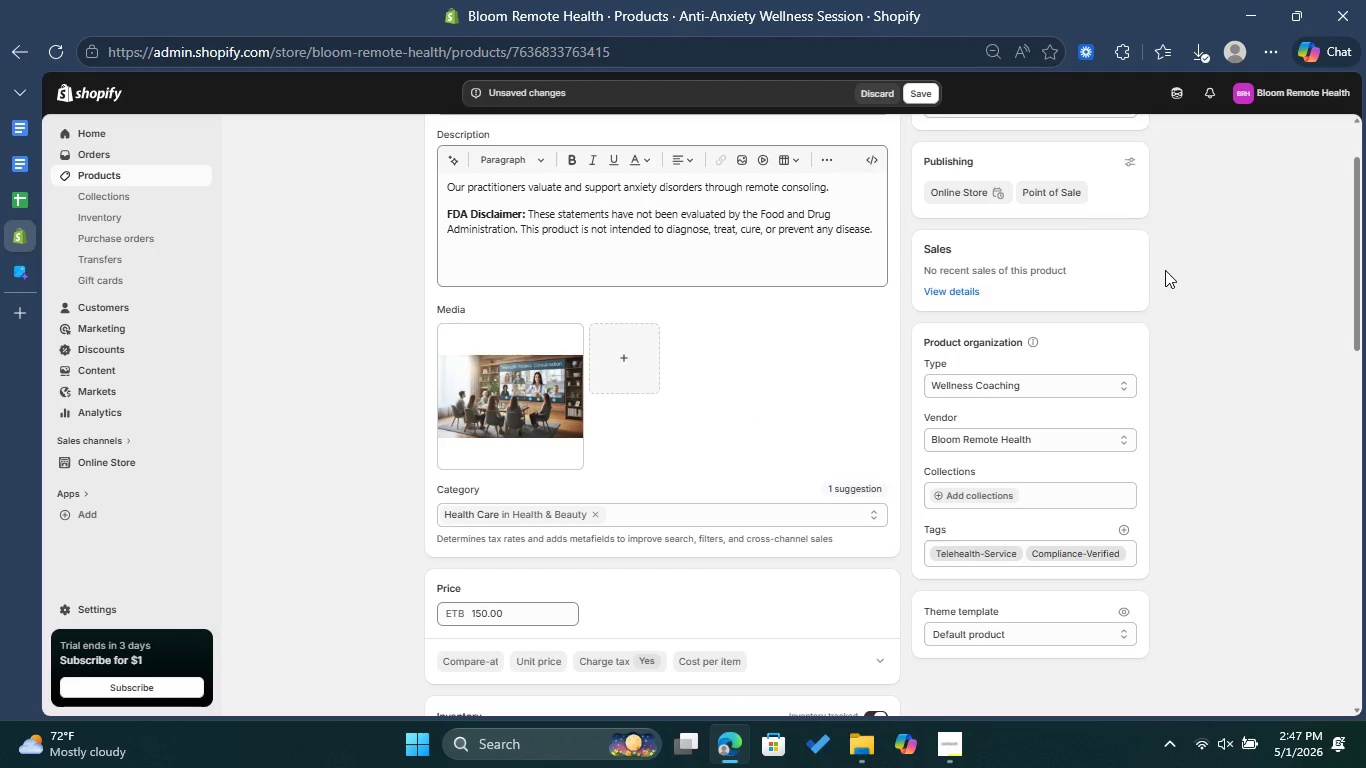 
scroll: coordinate [1165, 270], scroll_direction: up, amount: 5.0
 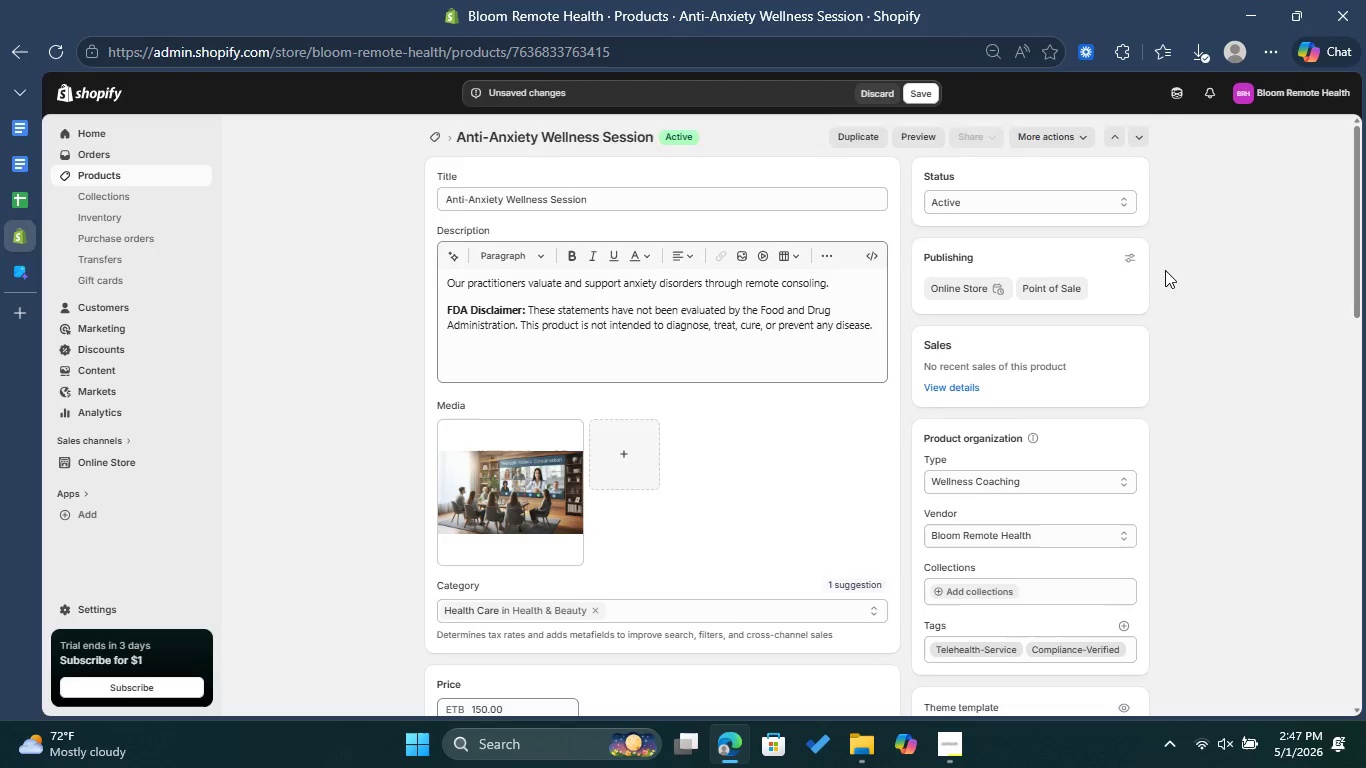 
scroll: coordinate [1165, 270], scroll_direction: down, amount: 2.0
 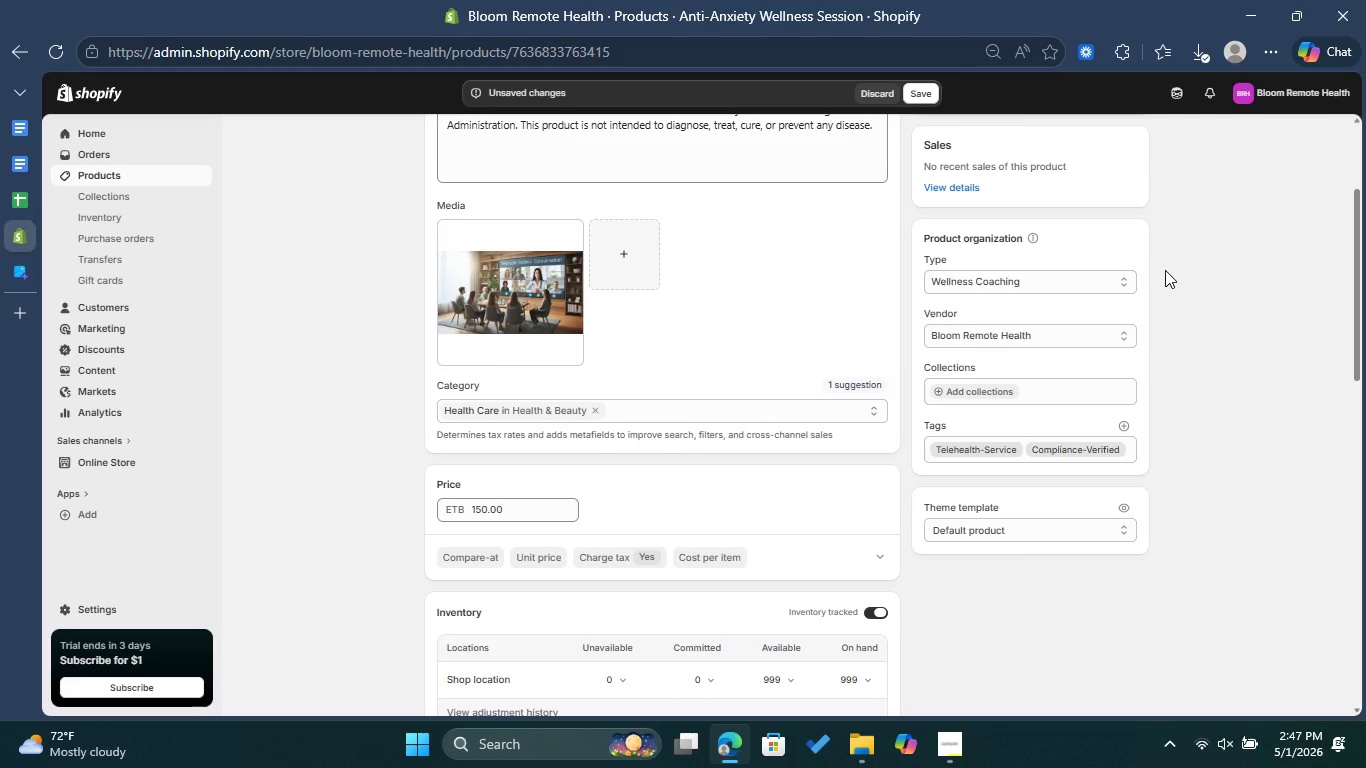 
scroll: coordinate [1165, 270], scroll_direction: up, amount: 4.0
 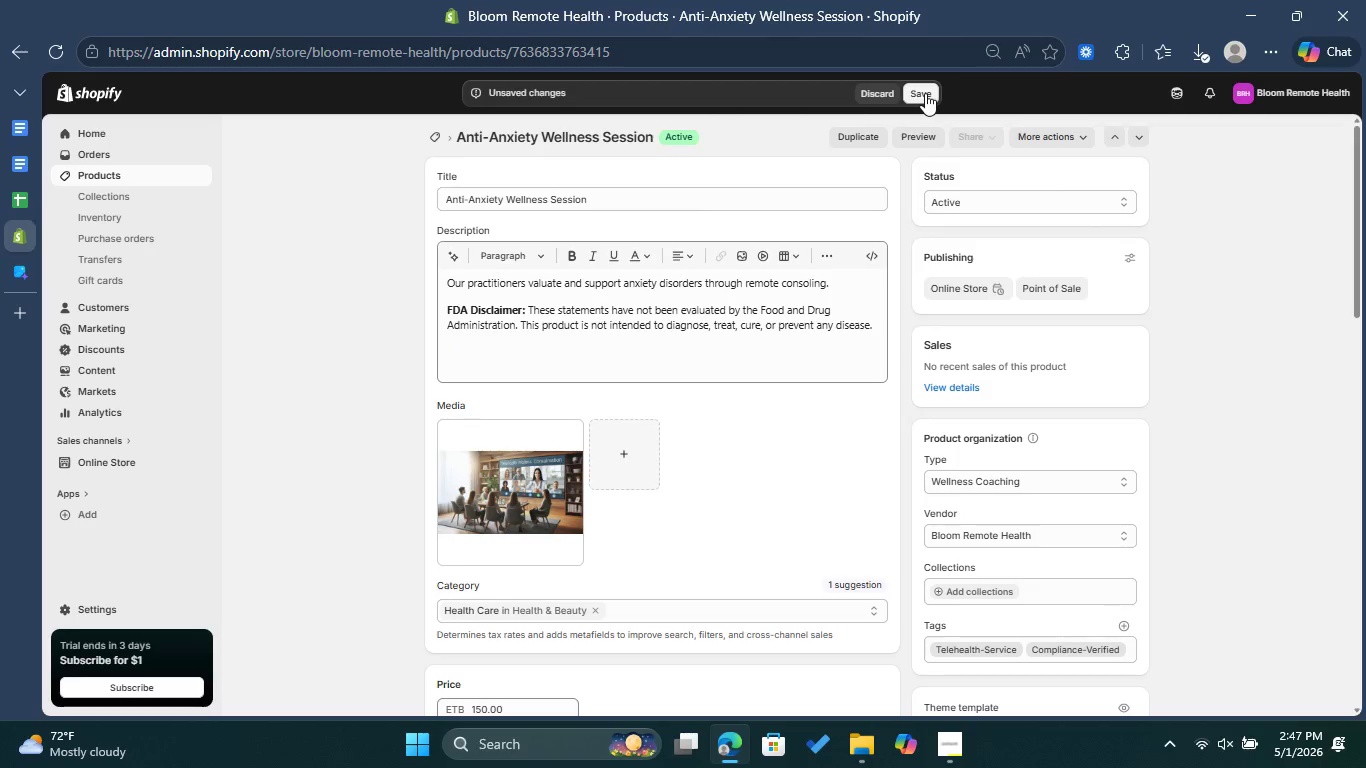 
left_click([925, 92])
 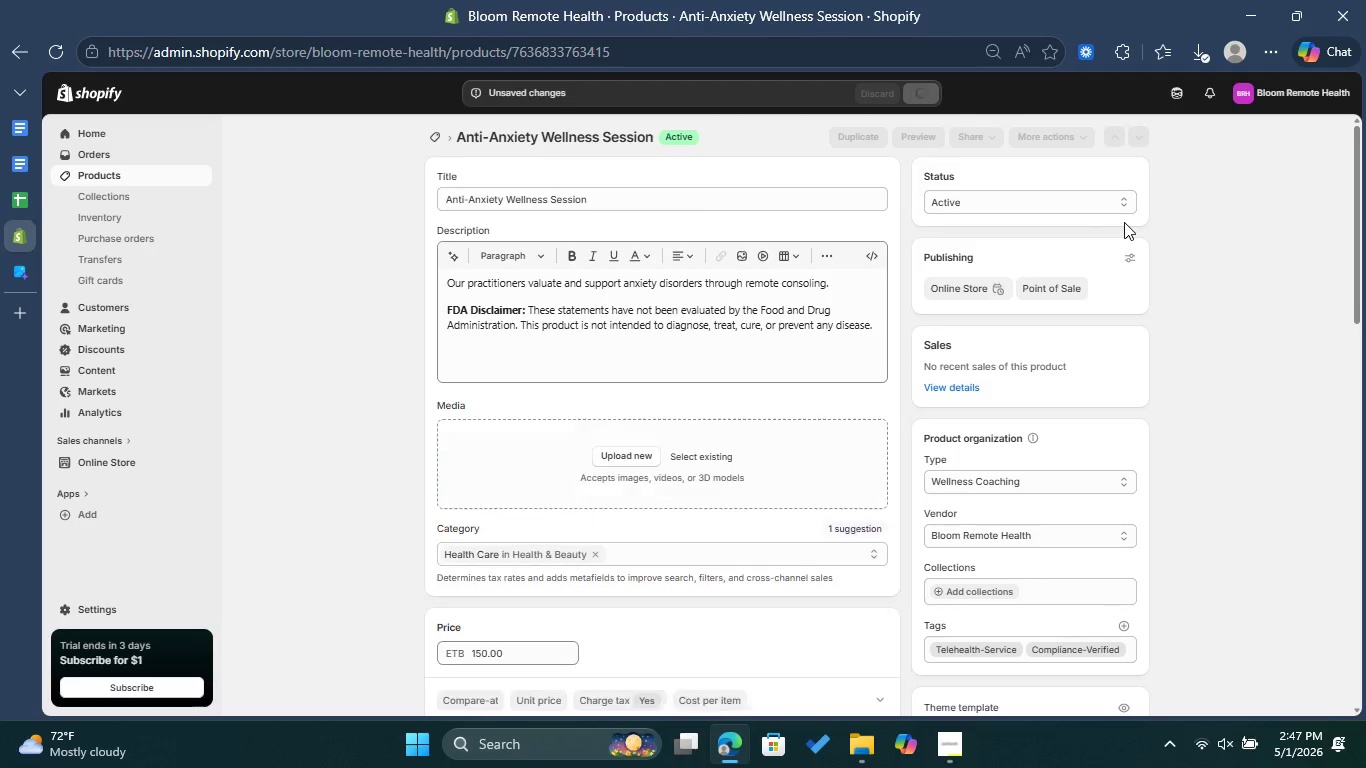 
wait(9.5)
 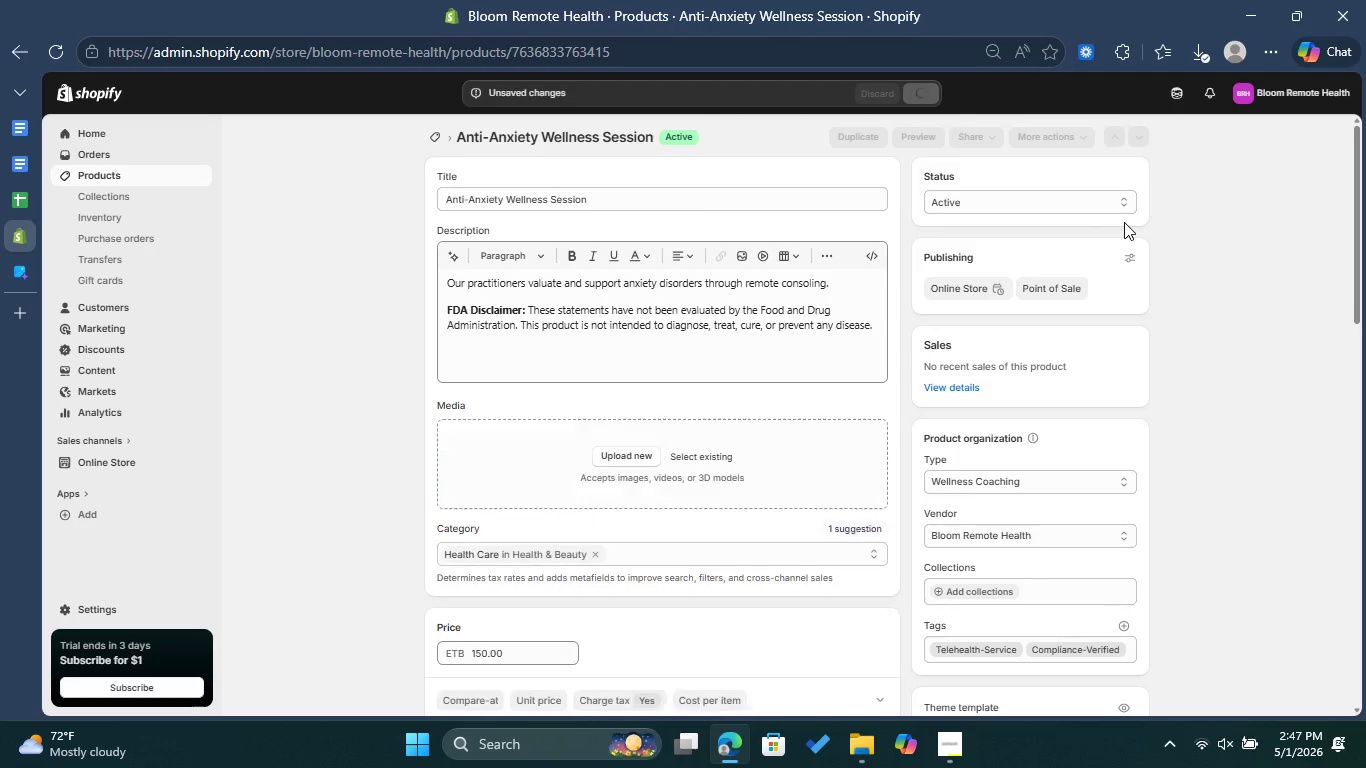 
left_click([435, 140])
 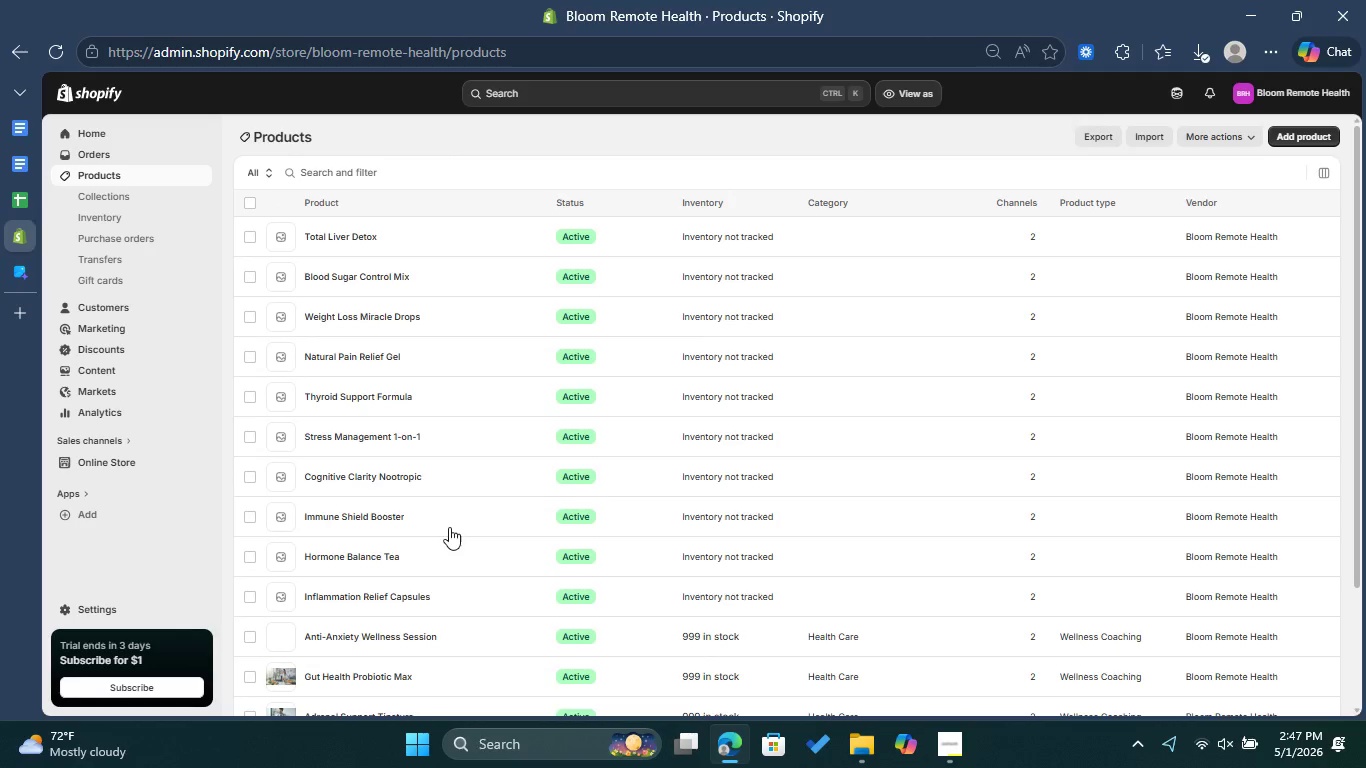 
wait(5.59)
 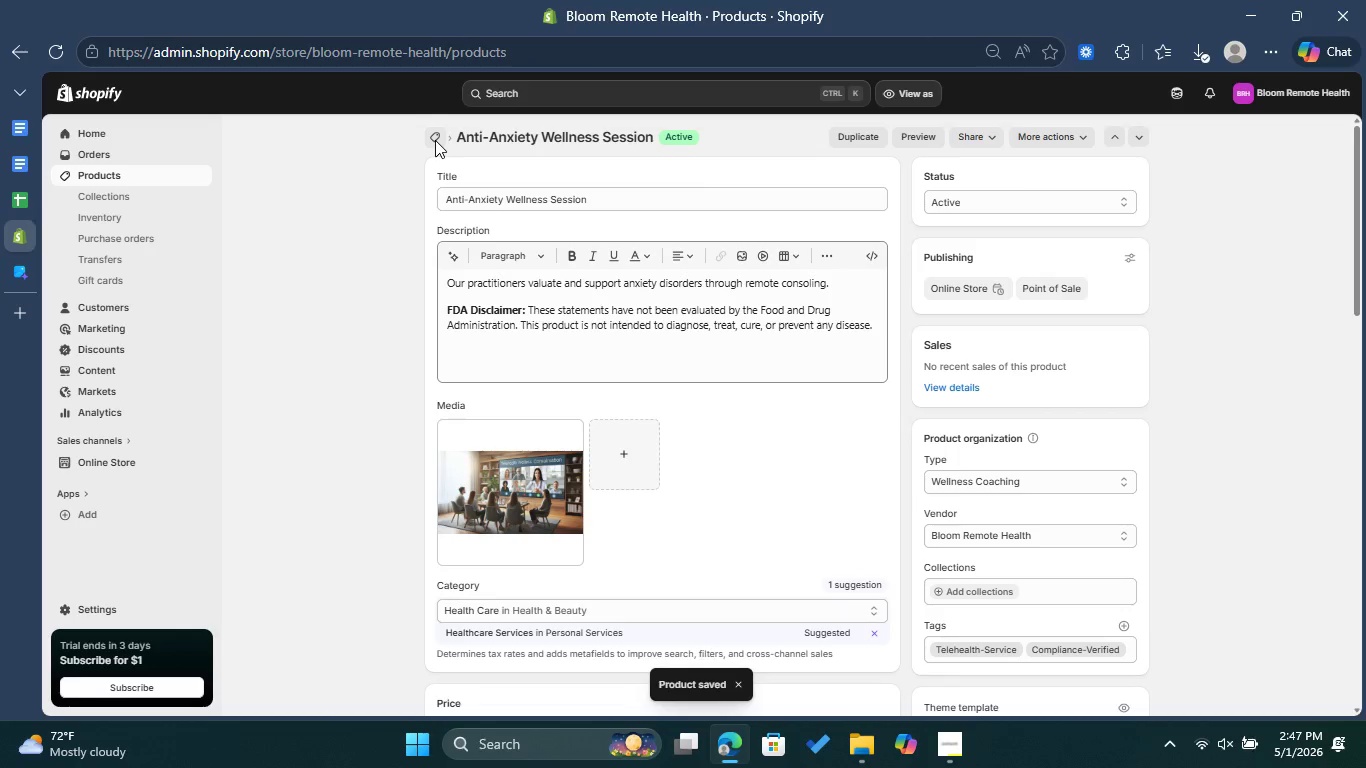 
left_click([391, 598])
 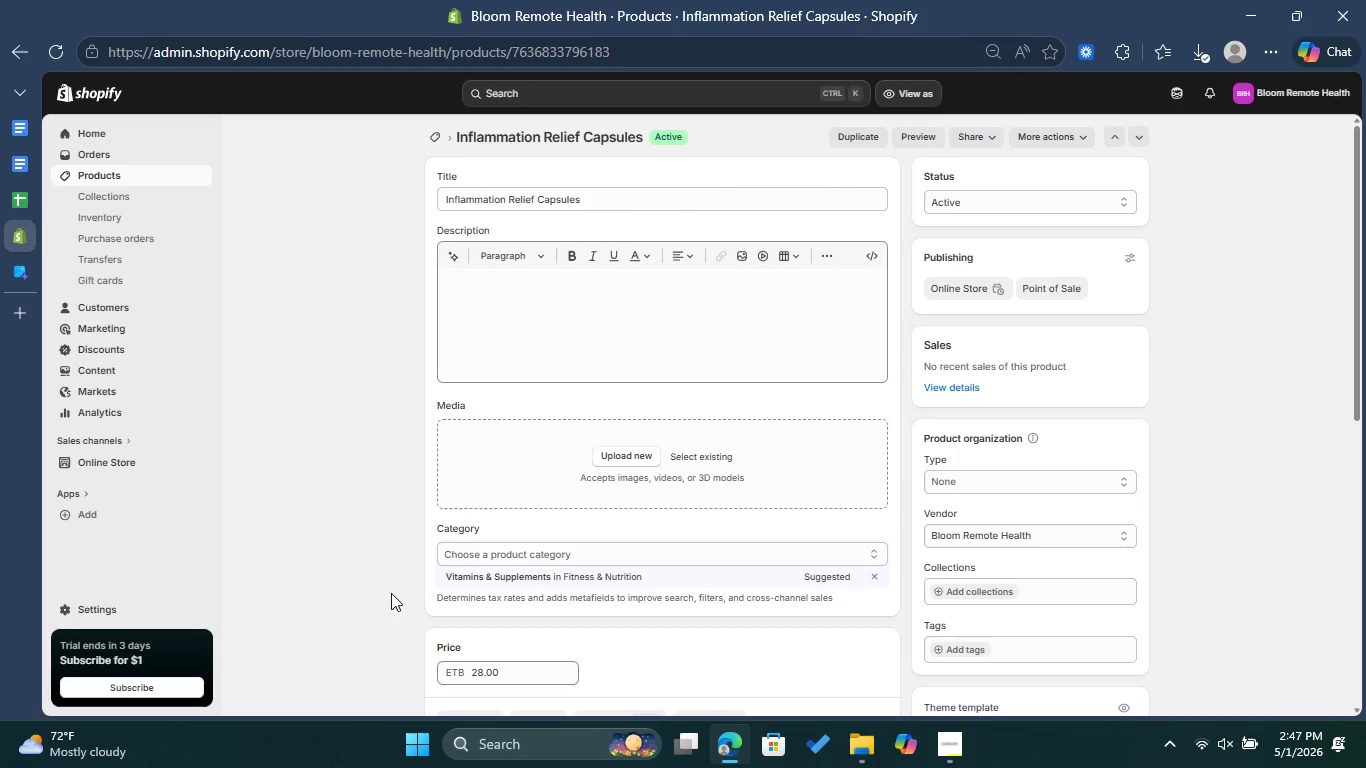 
wait(10.7)
 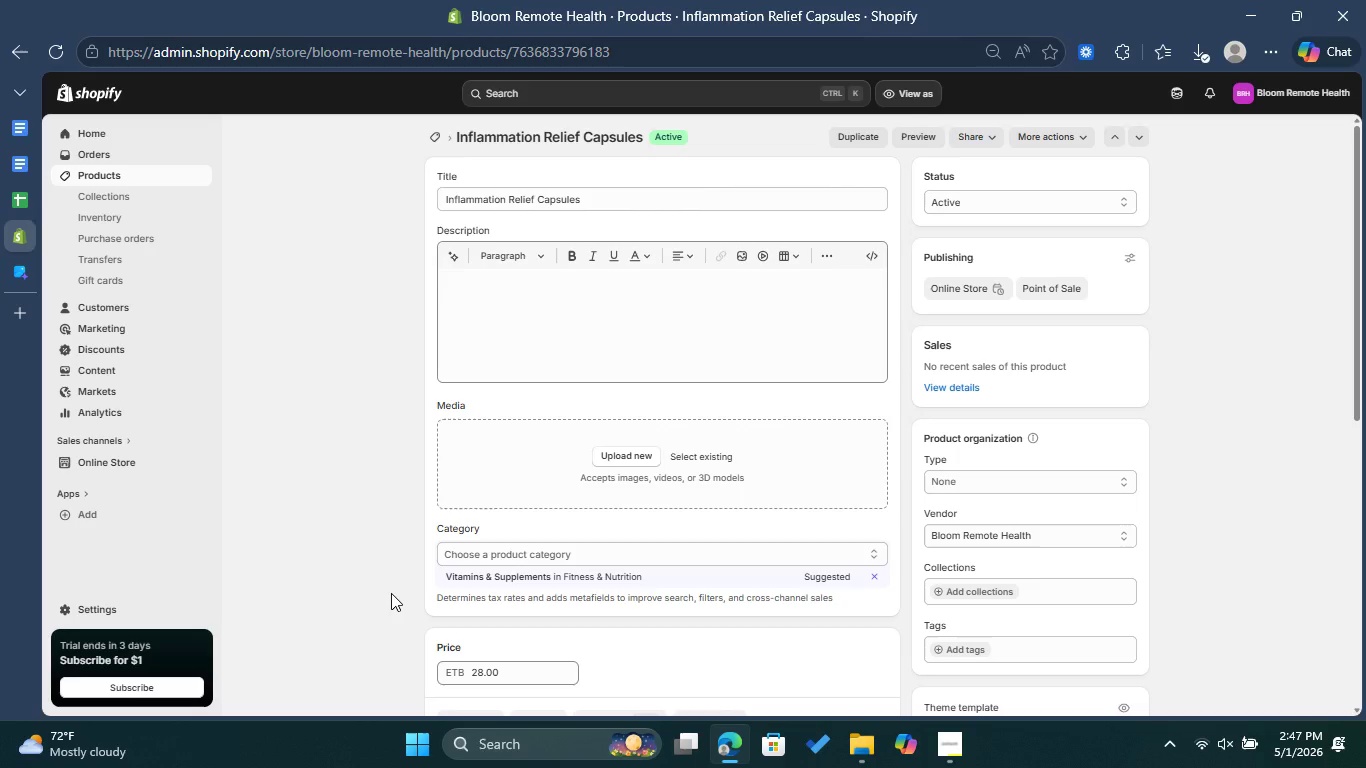 
left_click([500, 292])
 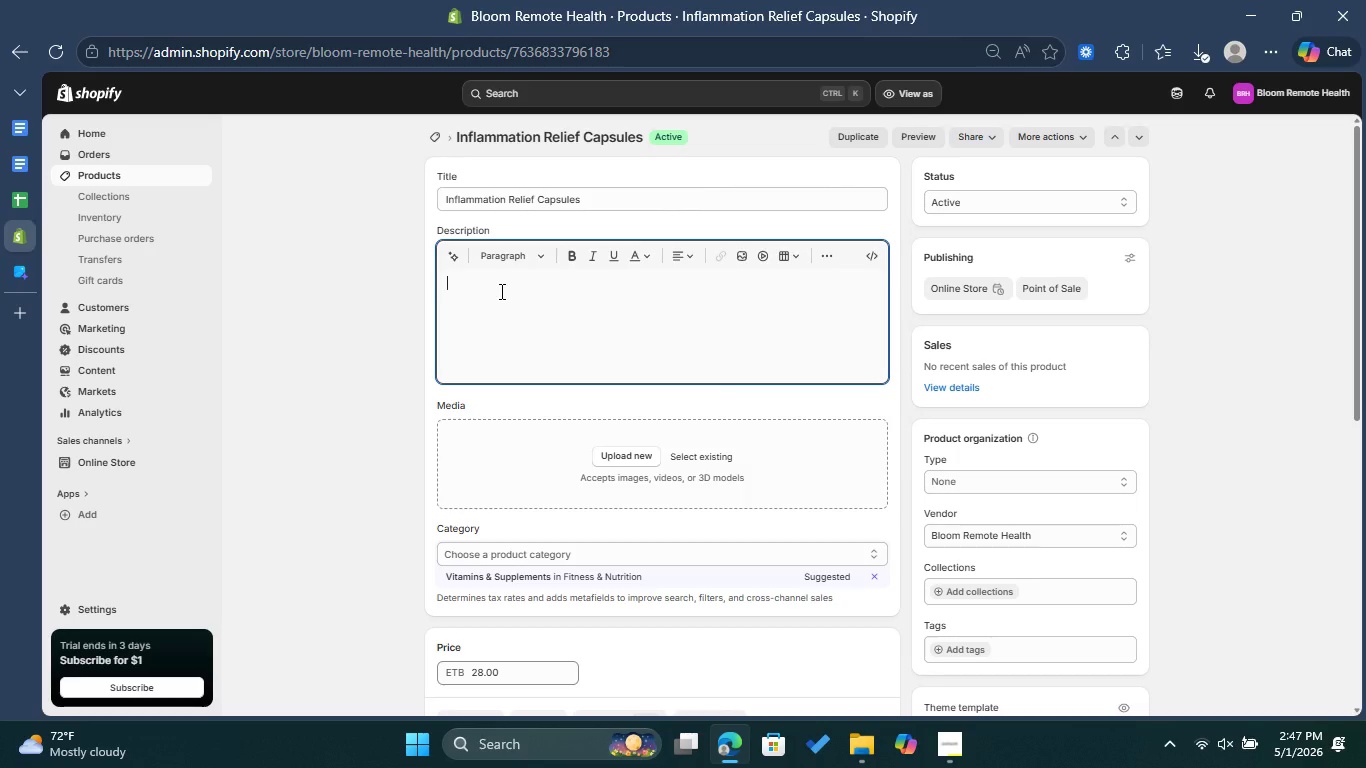 
type(Stronger )
 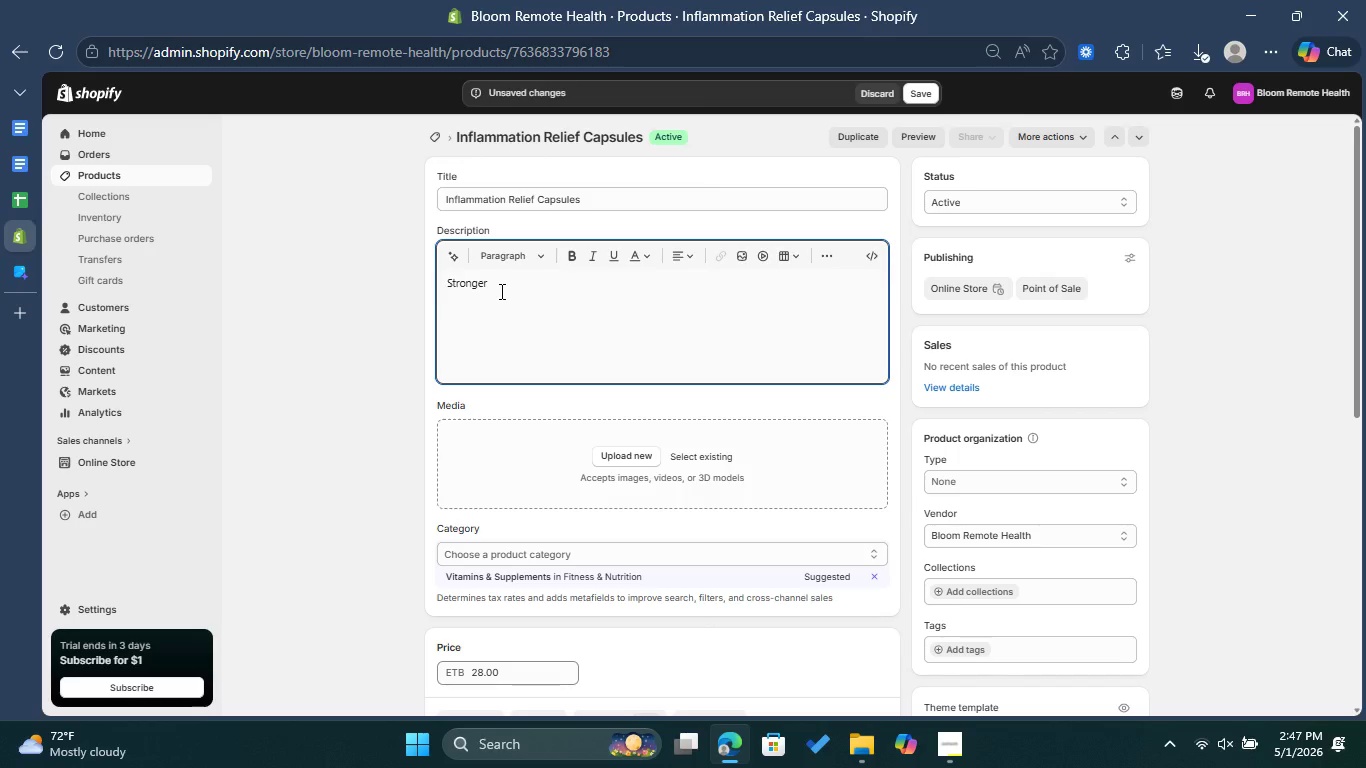 
wait(10.94)
 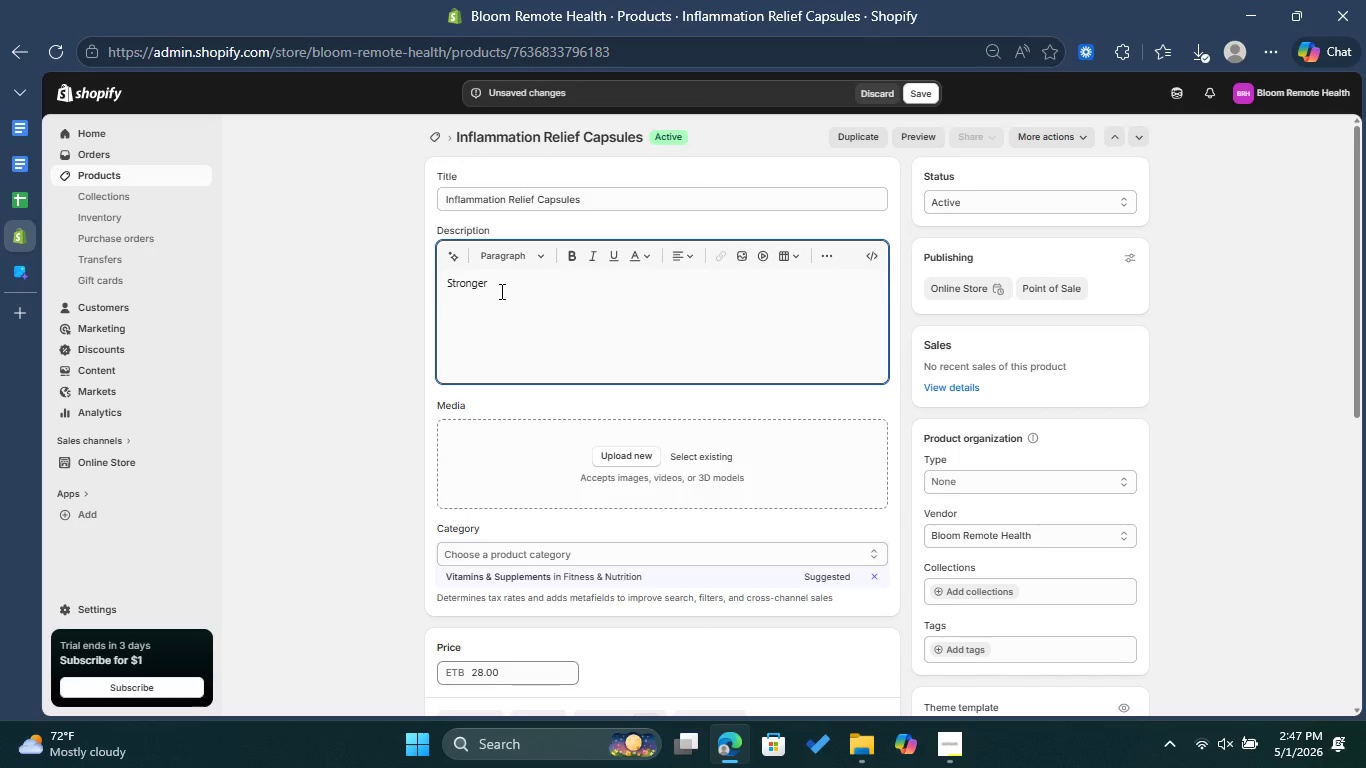 
type(than aspirin)
 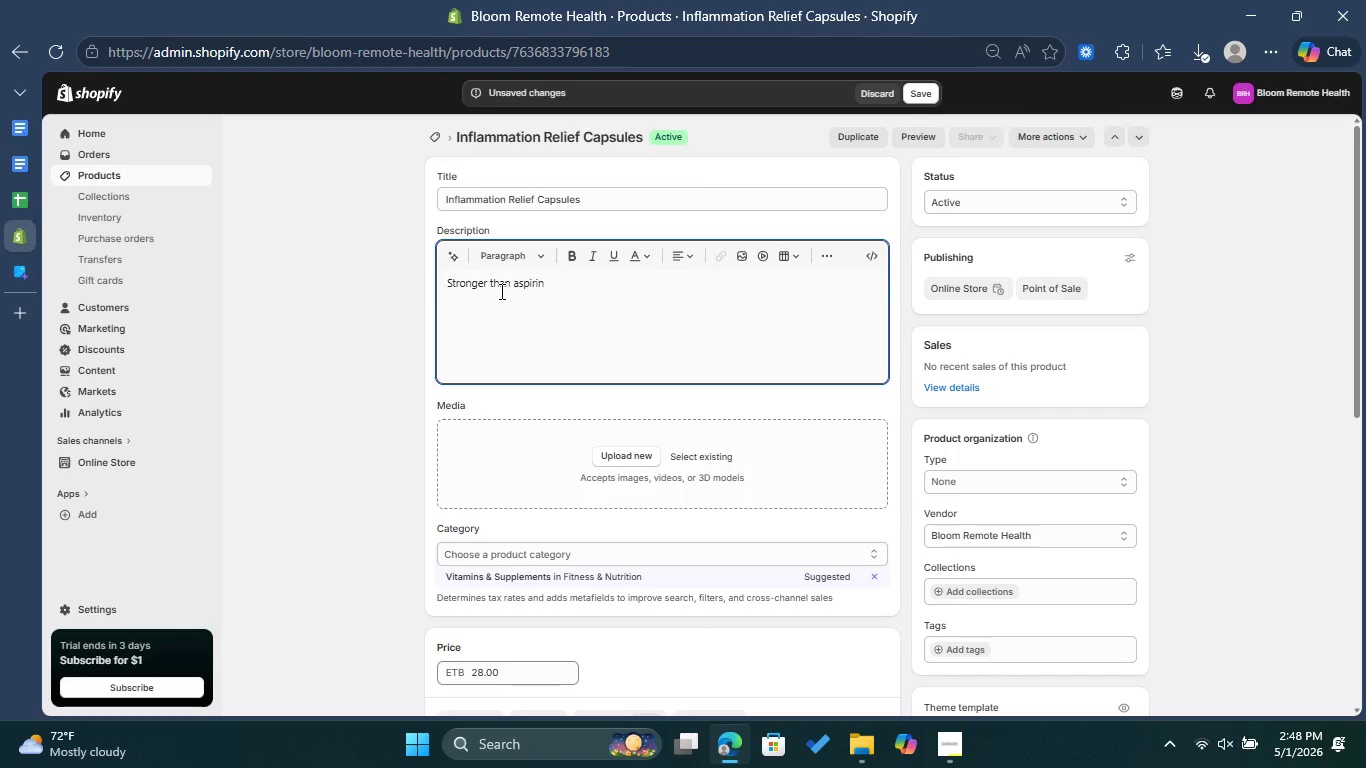 
type(, S)
key(Backspace)
type(supports )
 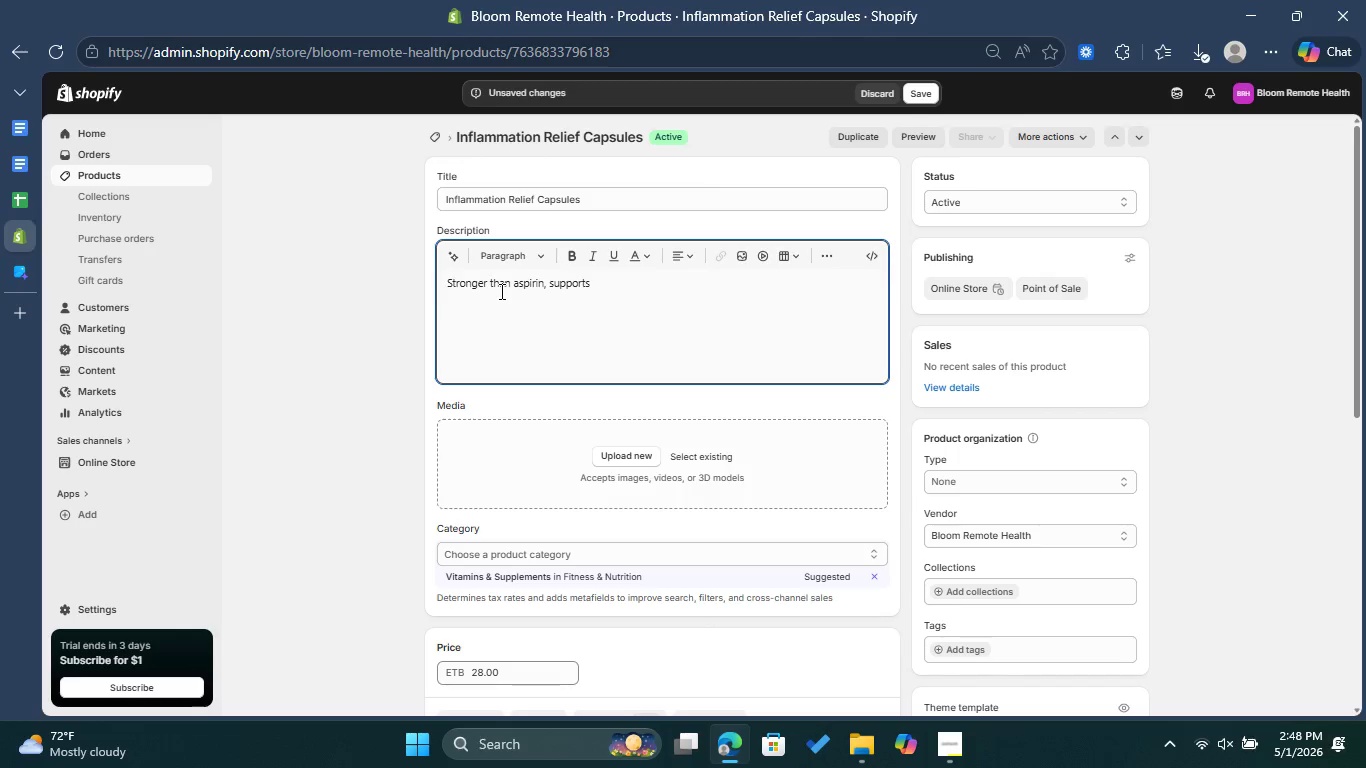 
wait(5.33)
 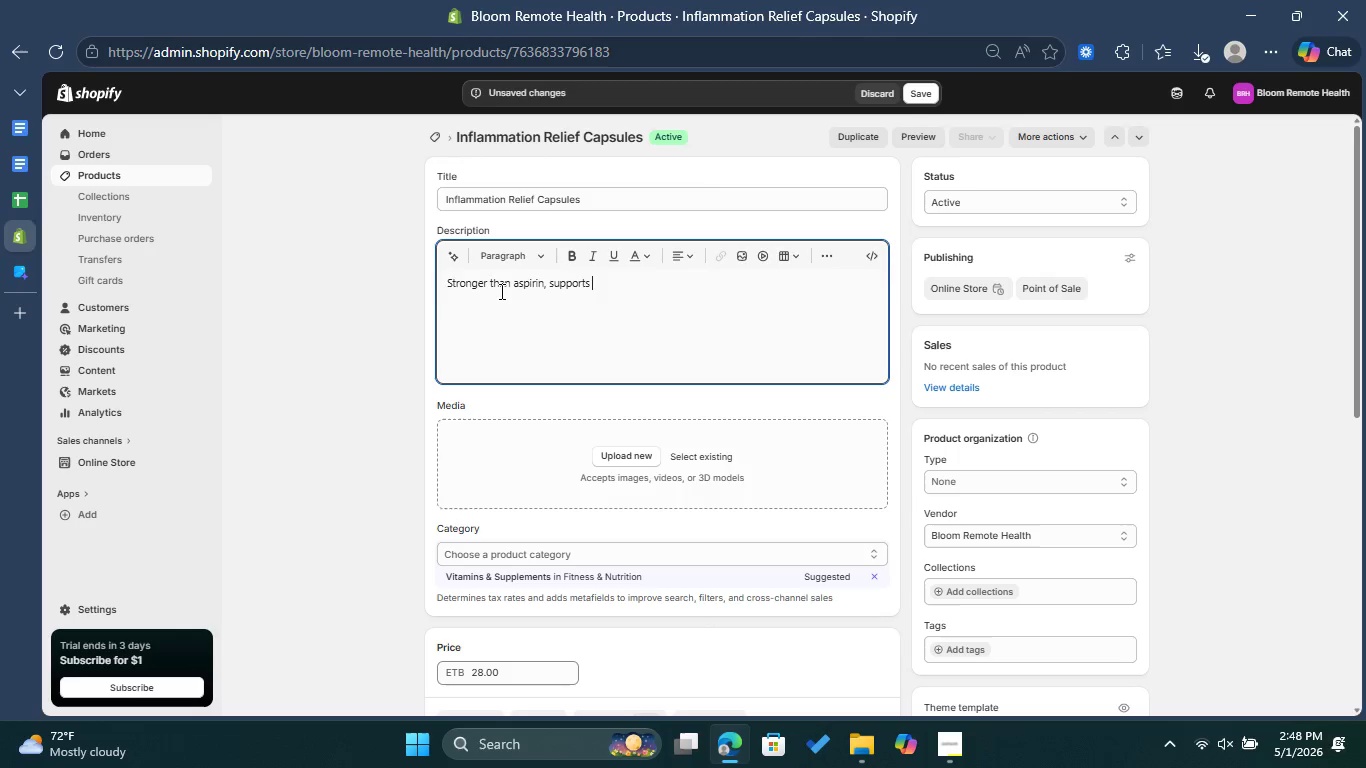 
type(relief in arthrtis pain and promotes )
 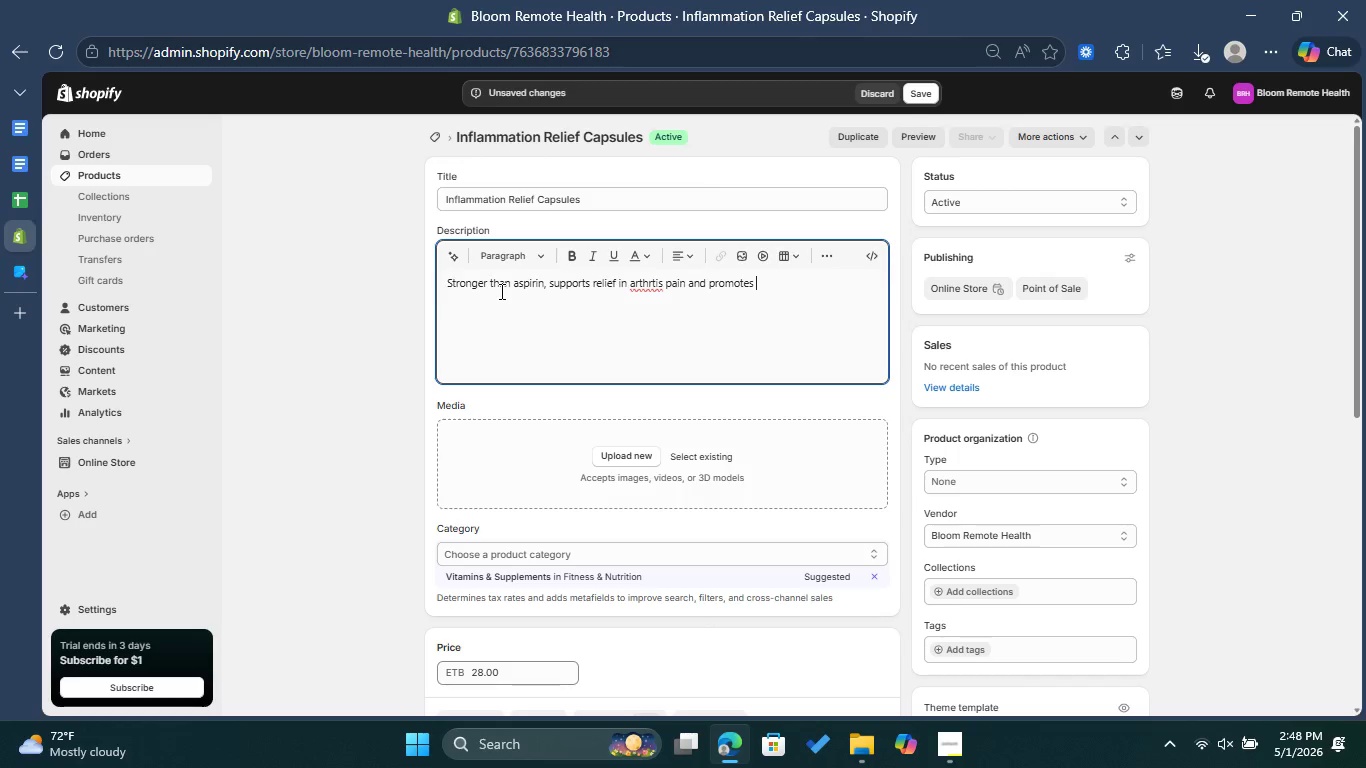 
wait(5.62)
 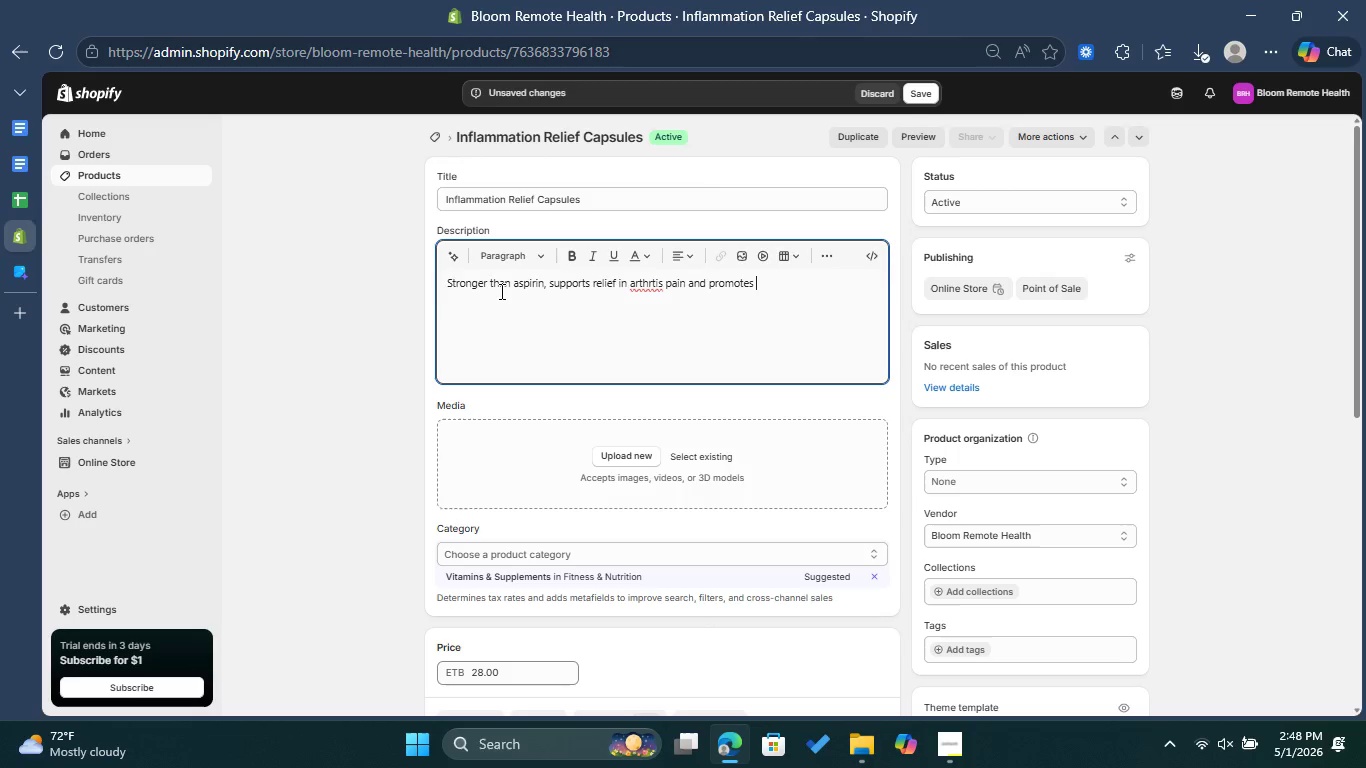 
left_click([646, 283])
 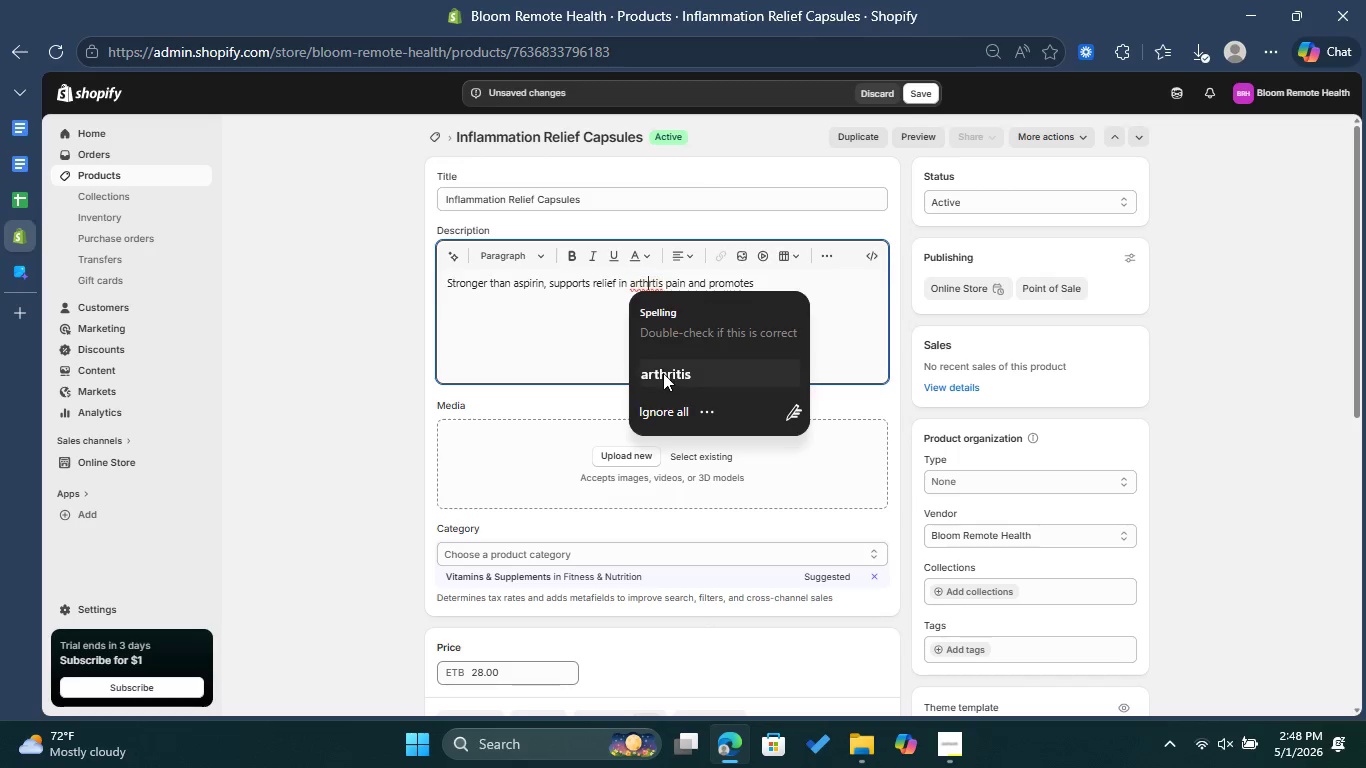 
left_click([663, 373])
 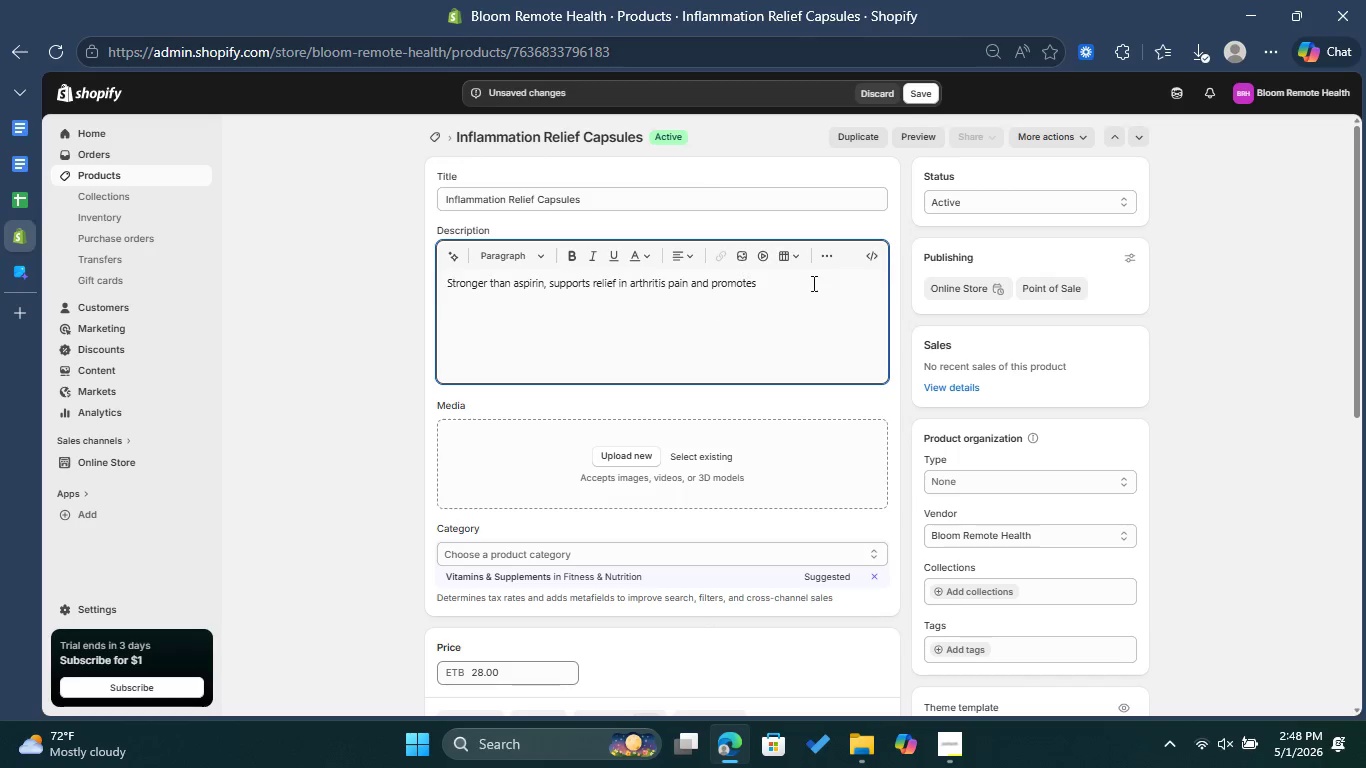 
left_click([805, 280])
 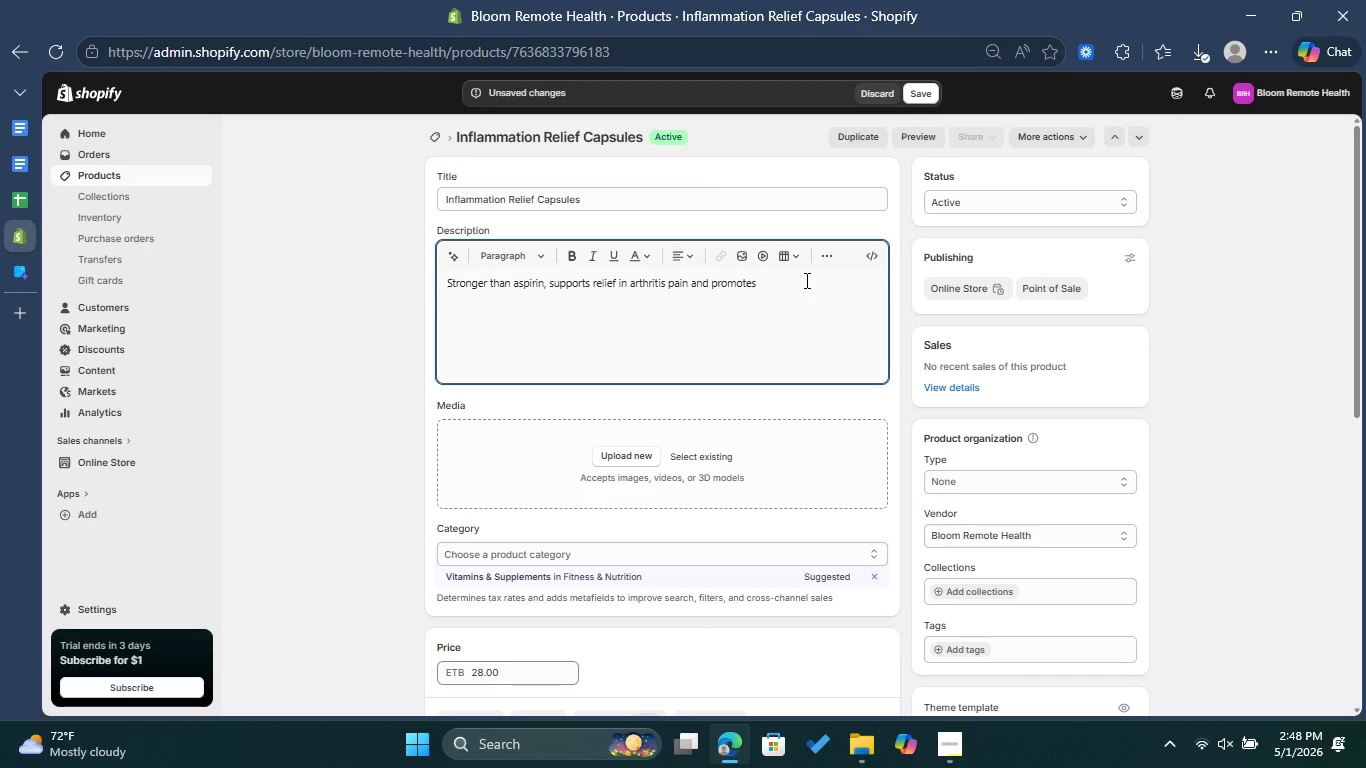 
type(well )
key(Backspace)
type(ness in )
 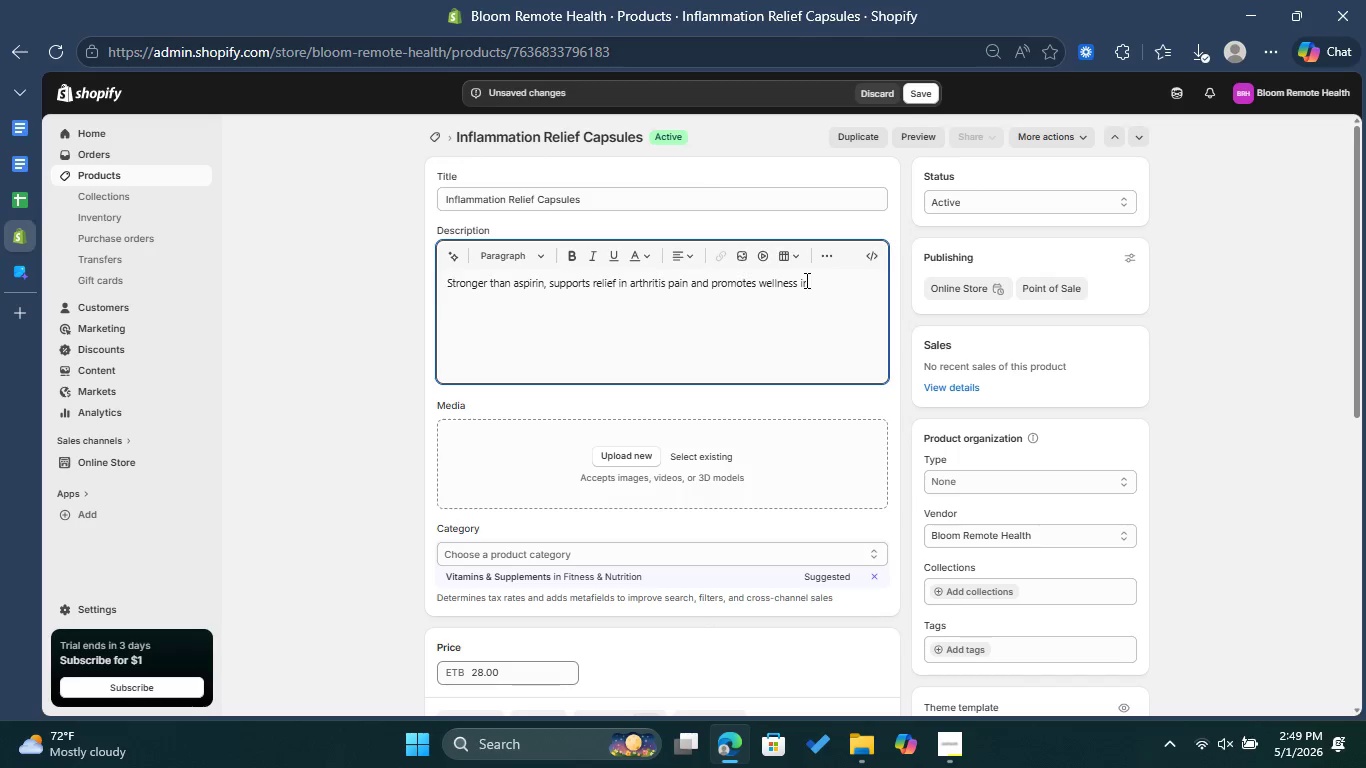 
type(inflam)
 